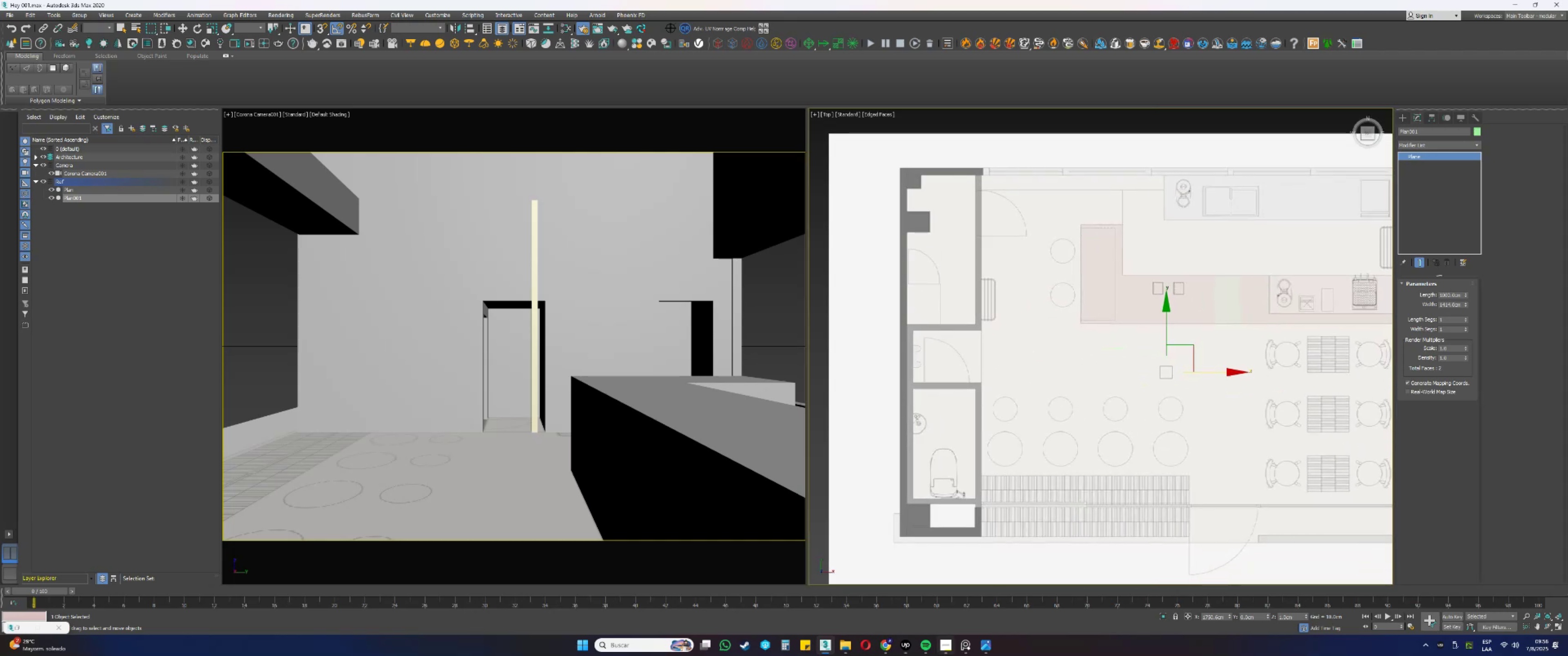 
left_click([984, 648])
 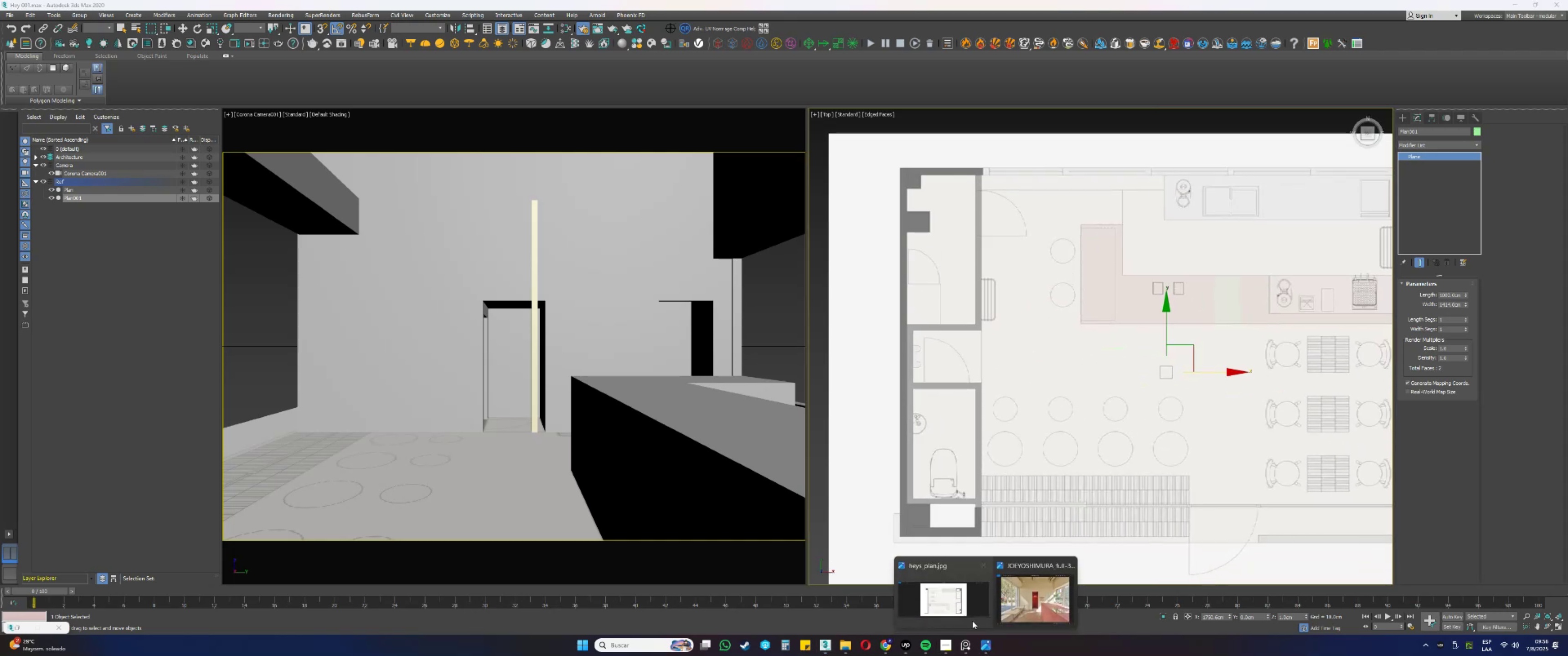 
left_click([946, 604])
 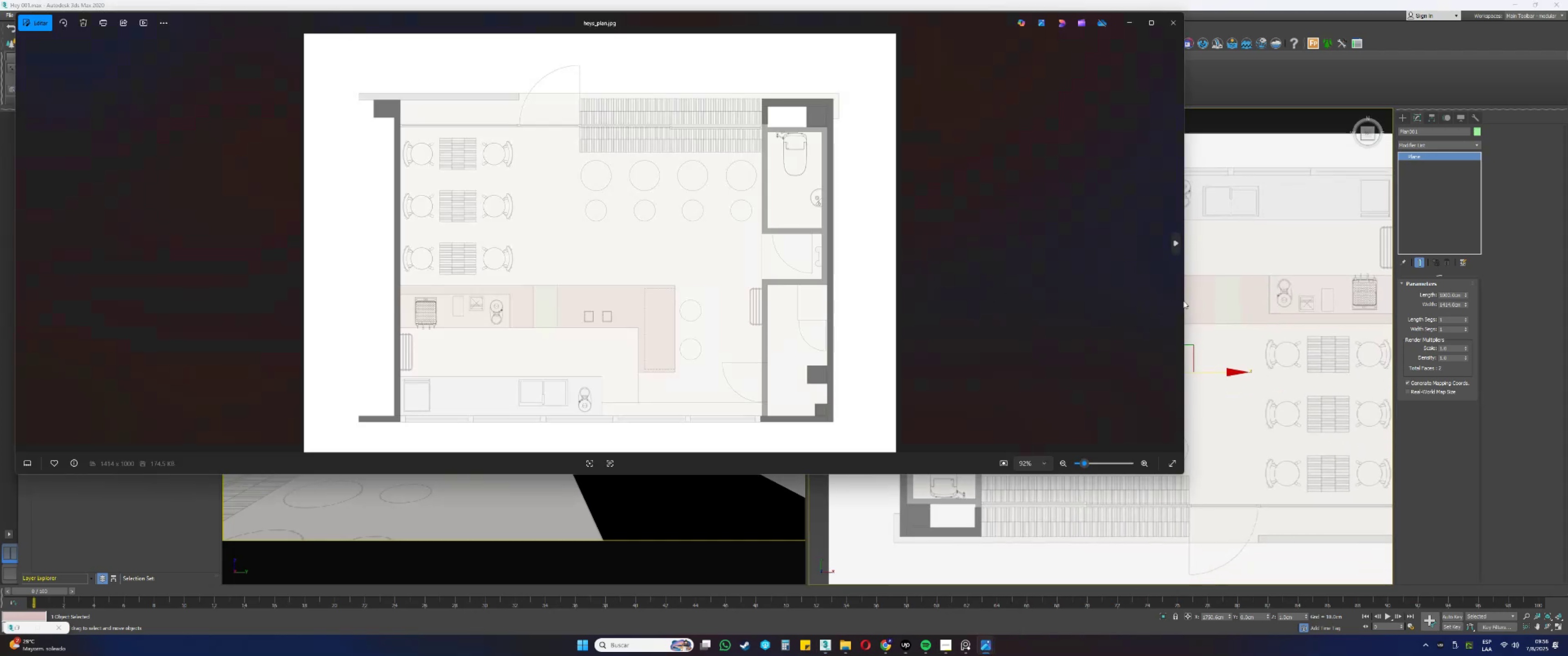 
left_click_drag(start_coordinate=[1185, 302], to_coordinate=[851, 318])
 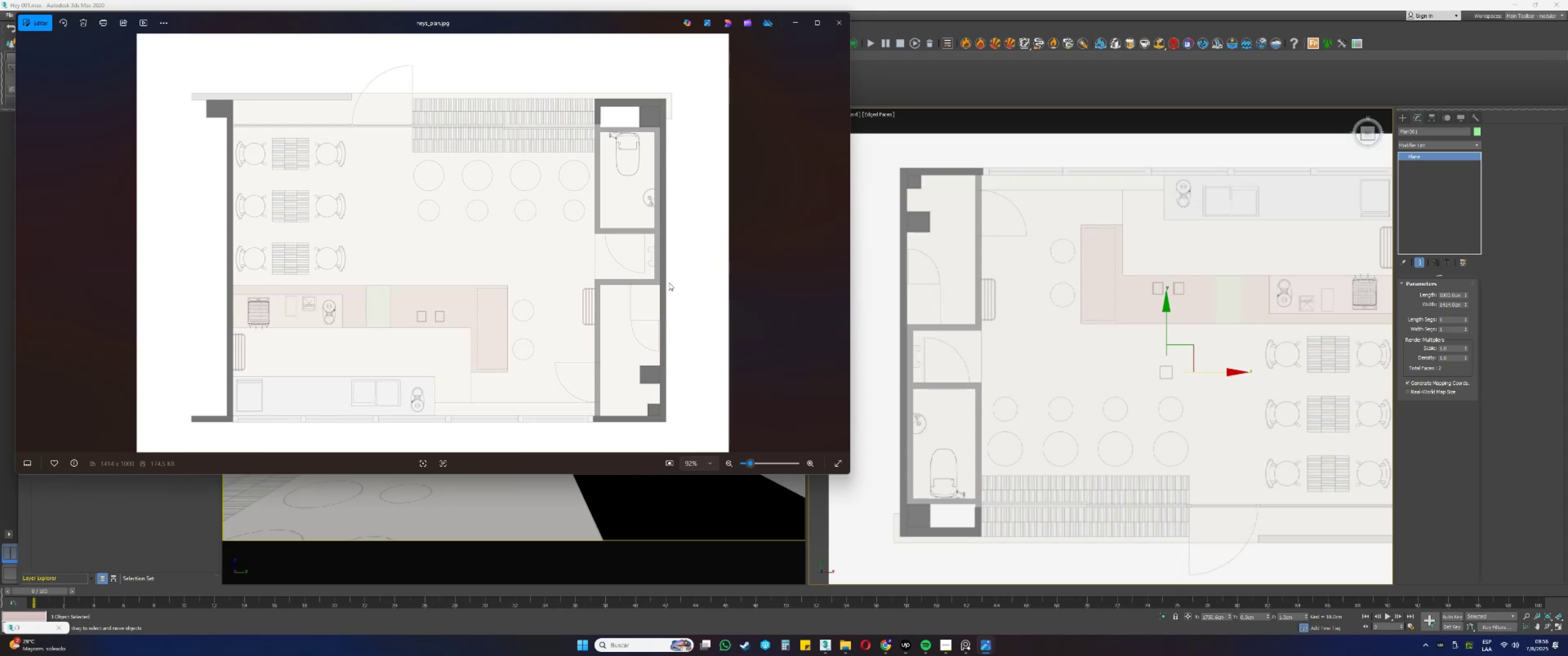 
wait(22.36)
 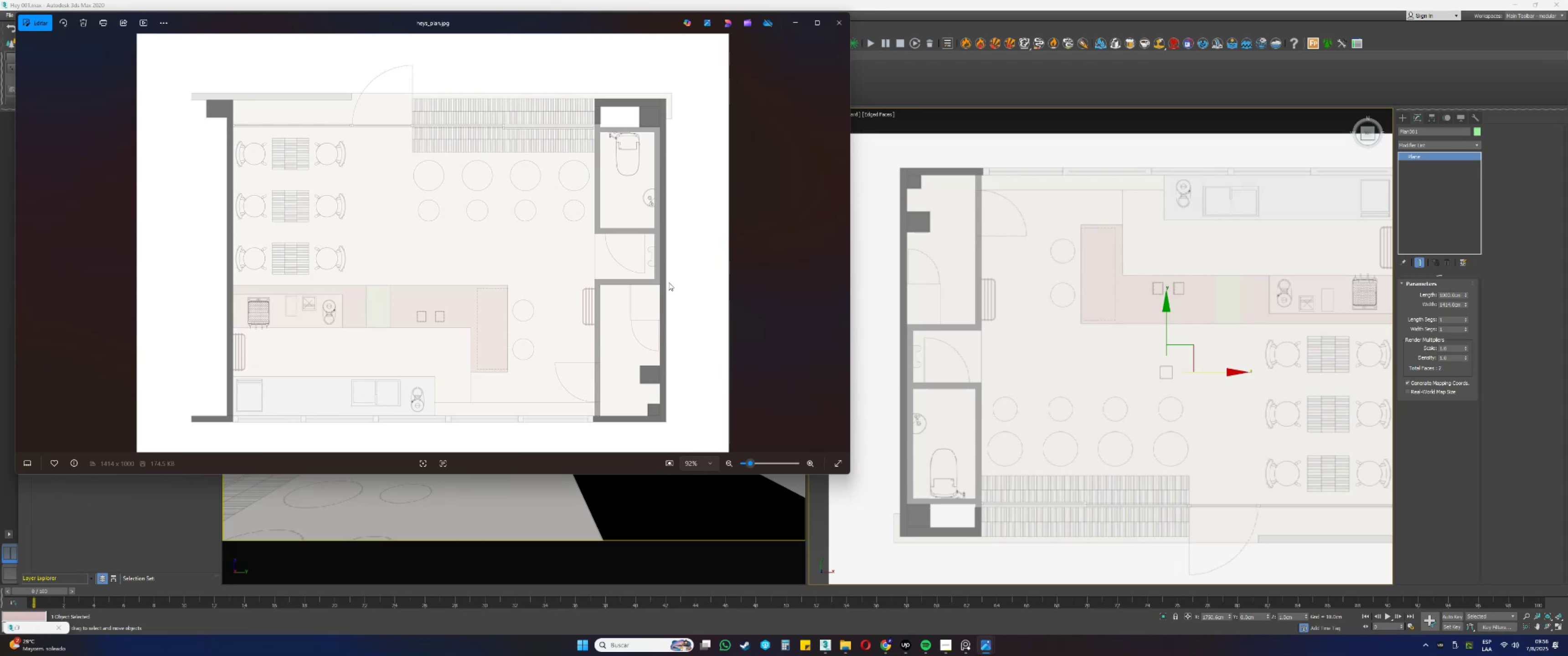 
scroll: coordinate [1092, 339], scroll_direction: down, amount: 1.0
 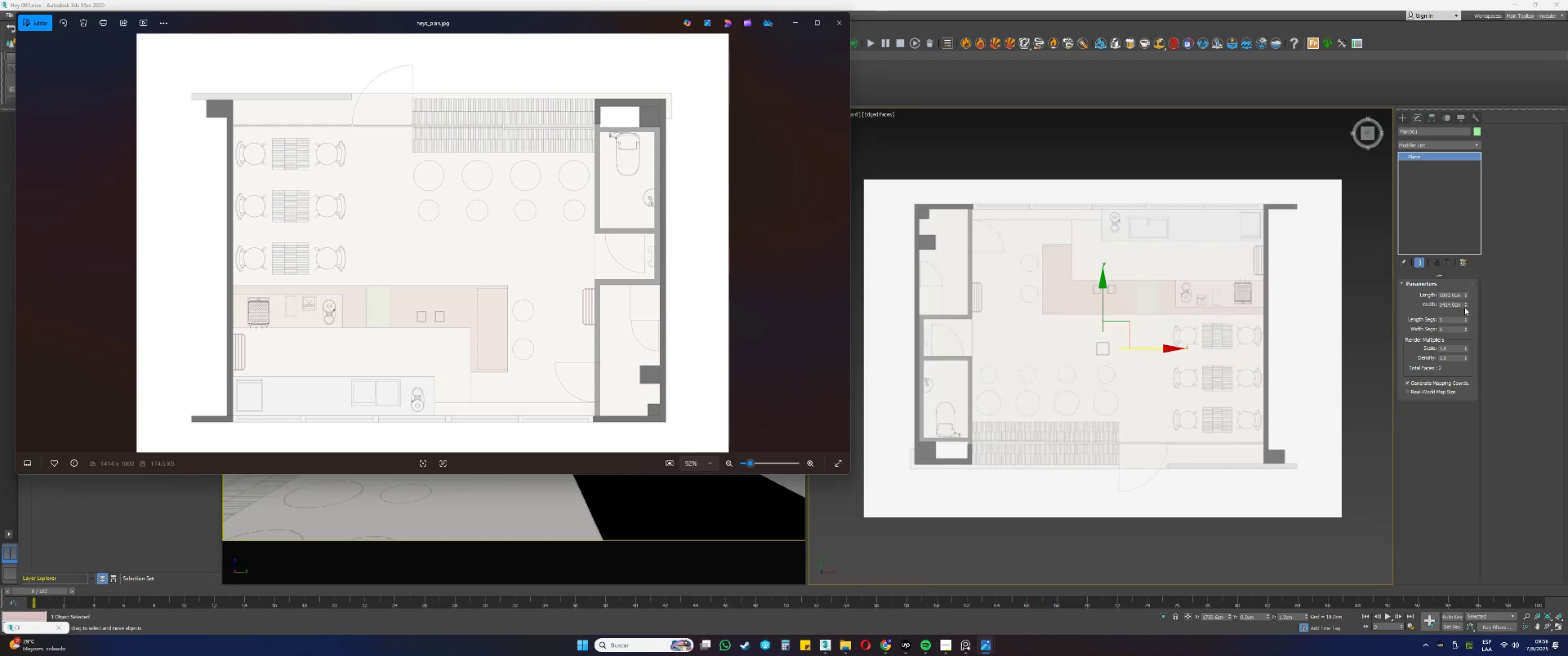 
left_click_drag(start_coordinate=[1466, 306], to_coordinate=[1464, 301])
 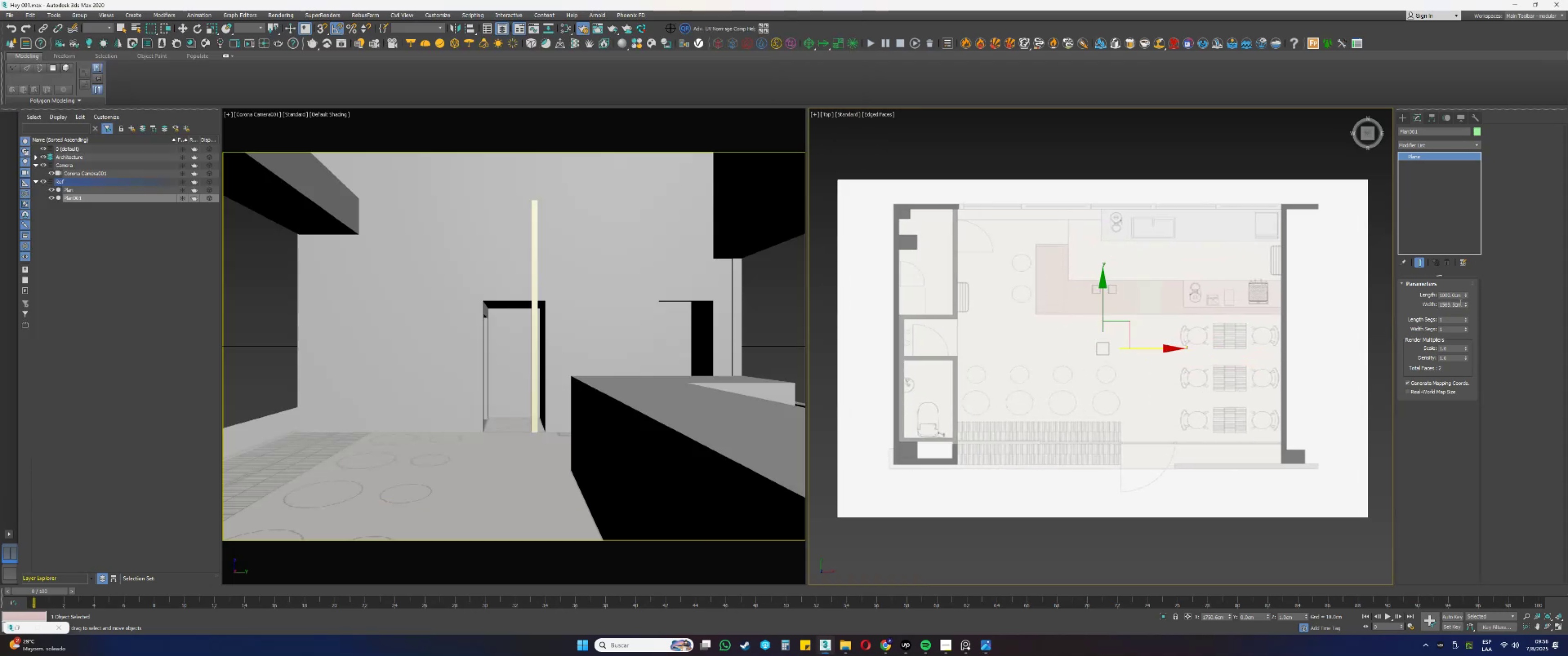 
key(Control+Z)
 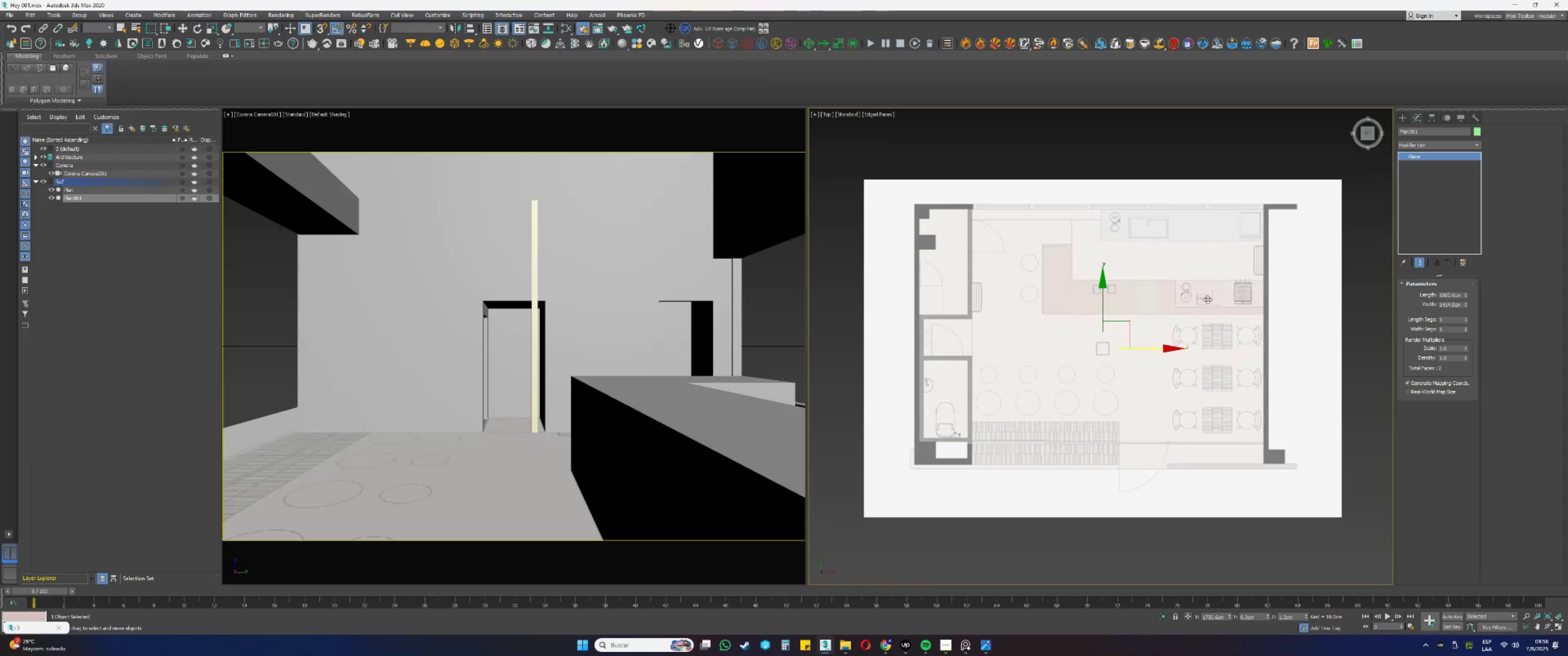 
key(Alt+AltLeft)
 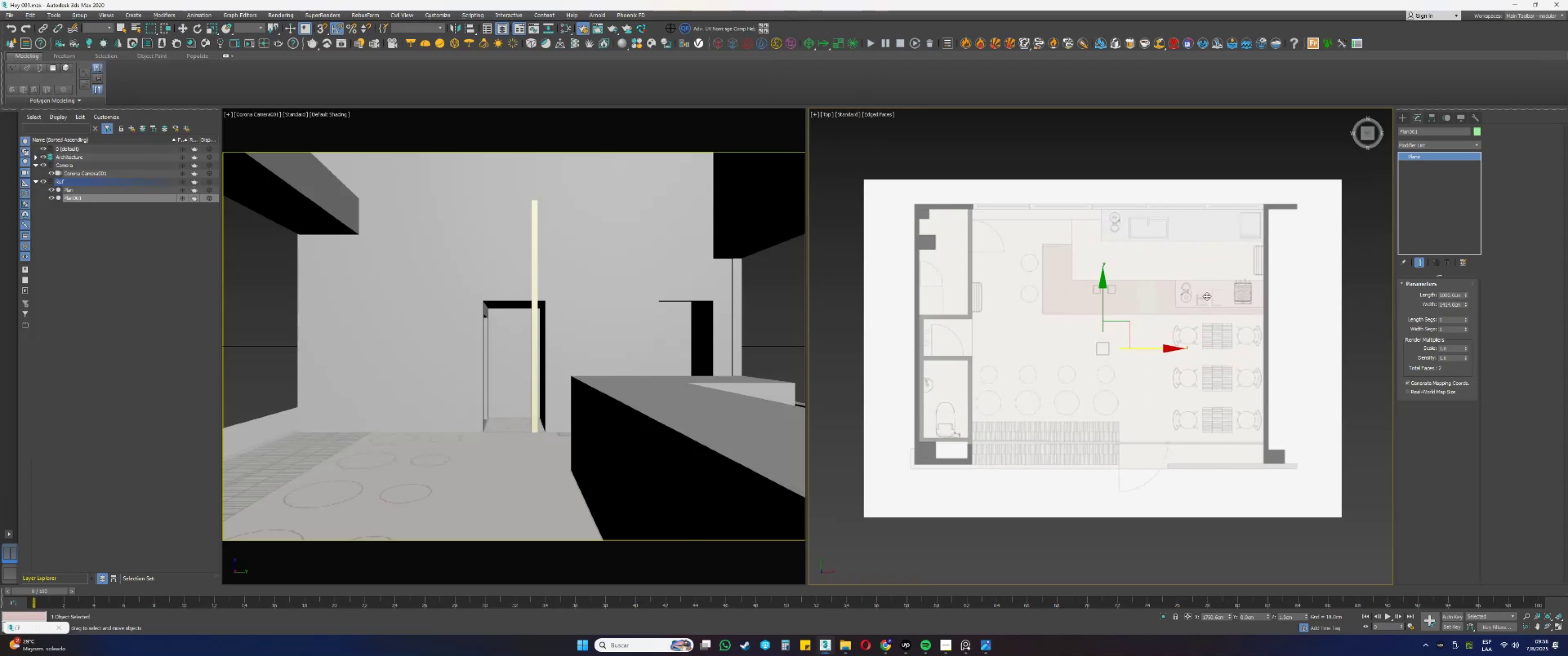 
key(Alt+Tab)
 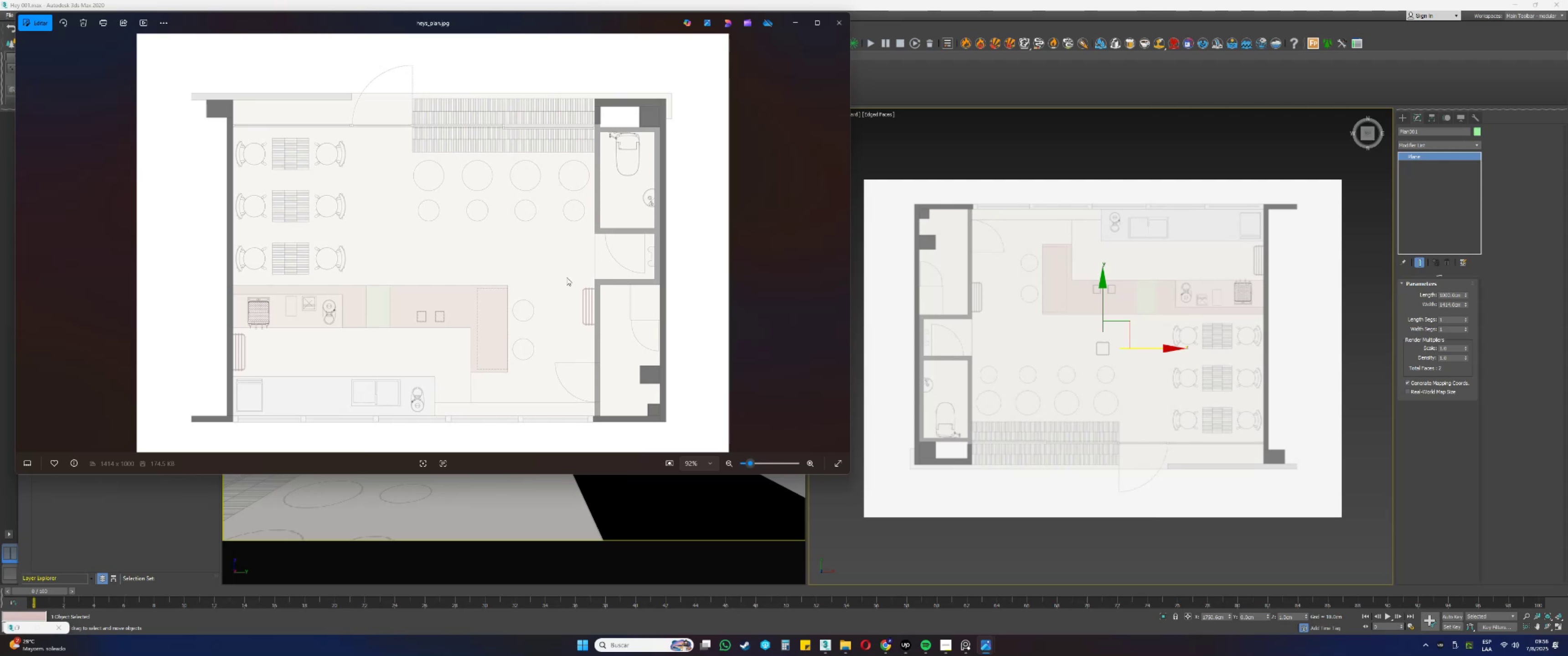 
wait(17.33)
 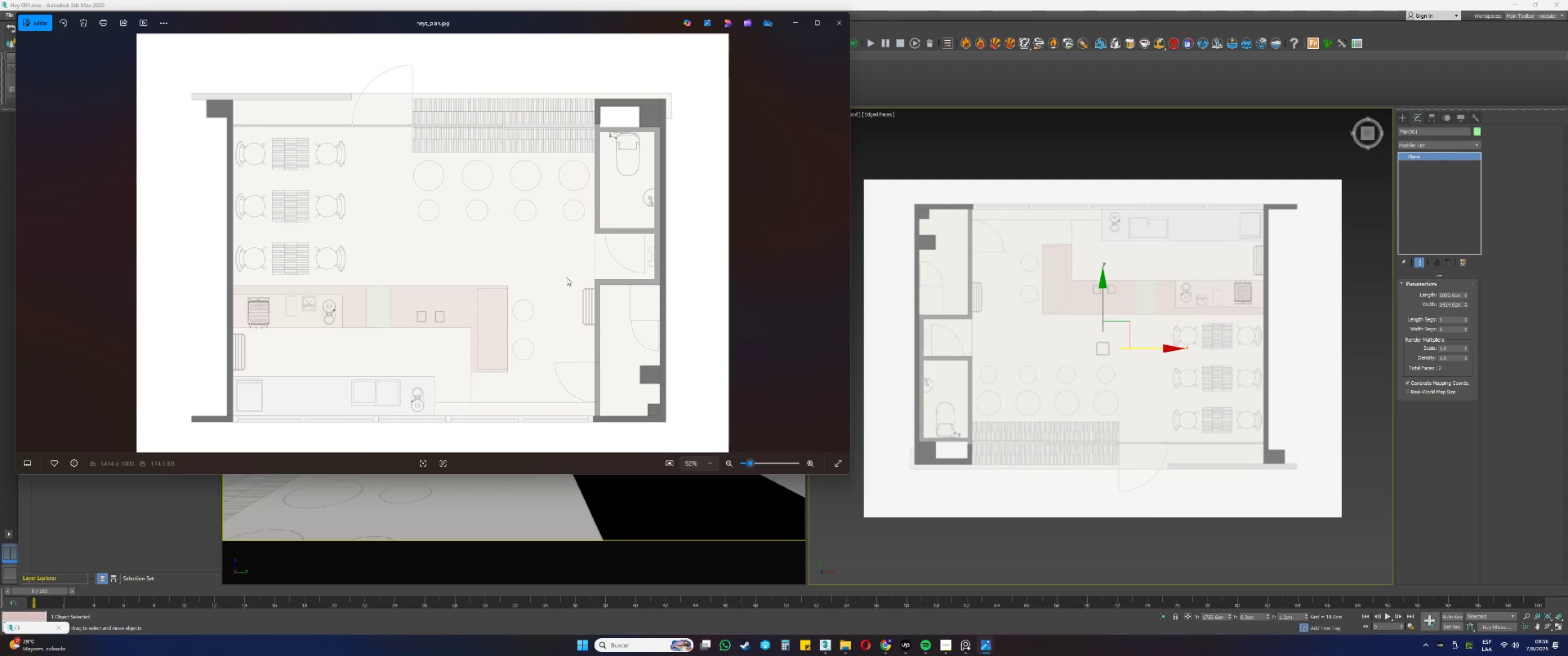 
scroll: coordinate [1034, 340], scroll_direction: up, amount: 1.0
 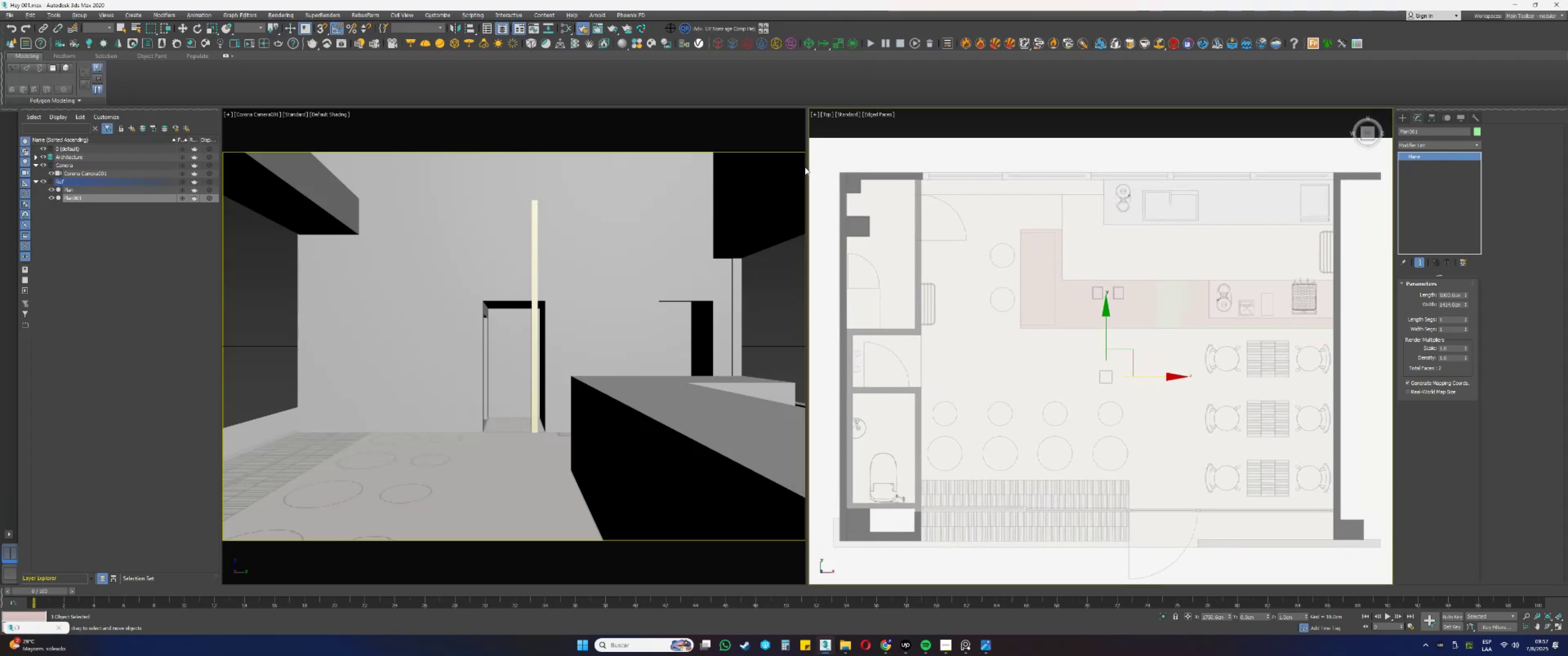 
wait(6.93)
 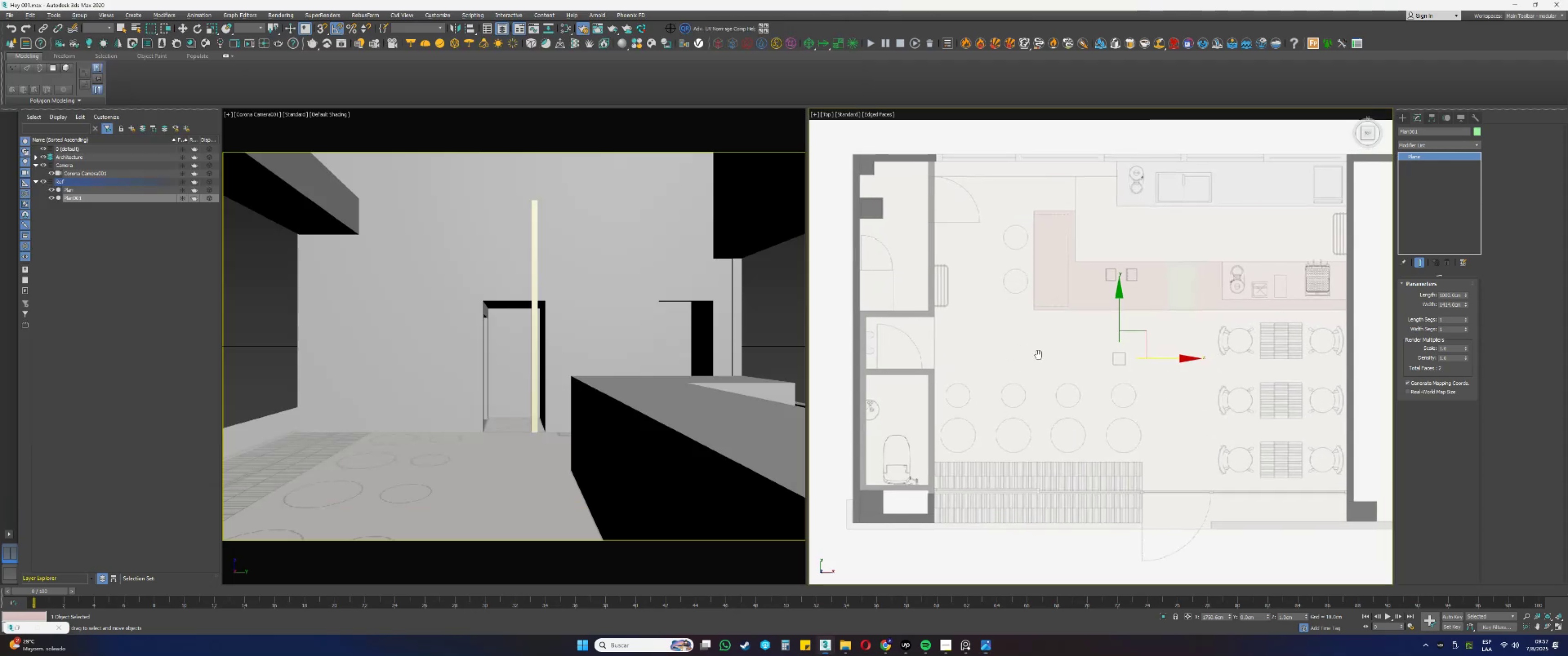 
left_click_drag(start_coordinate=[1396, 120], to_coordinate=[1398, 119])
 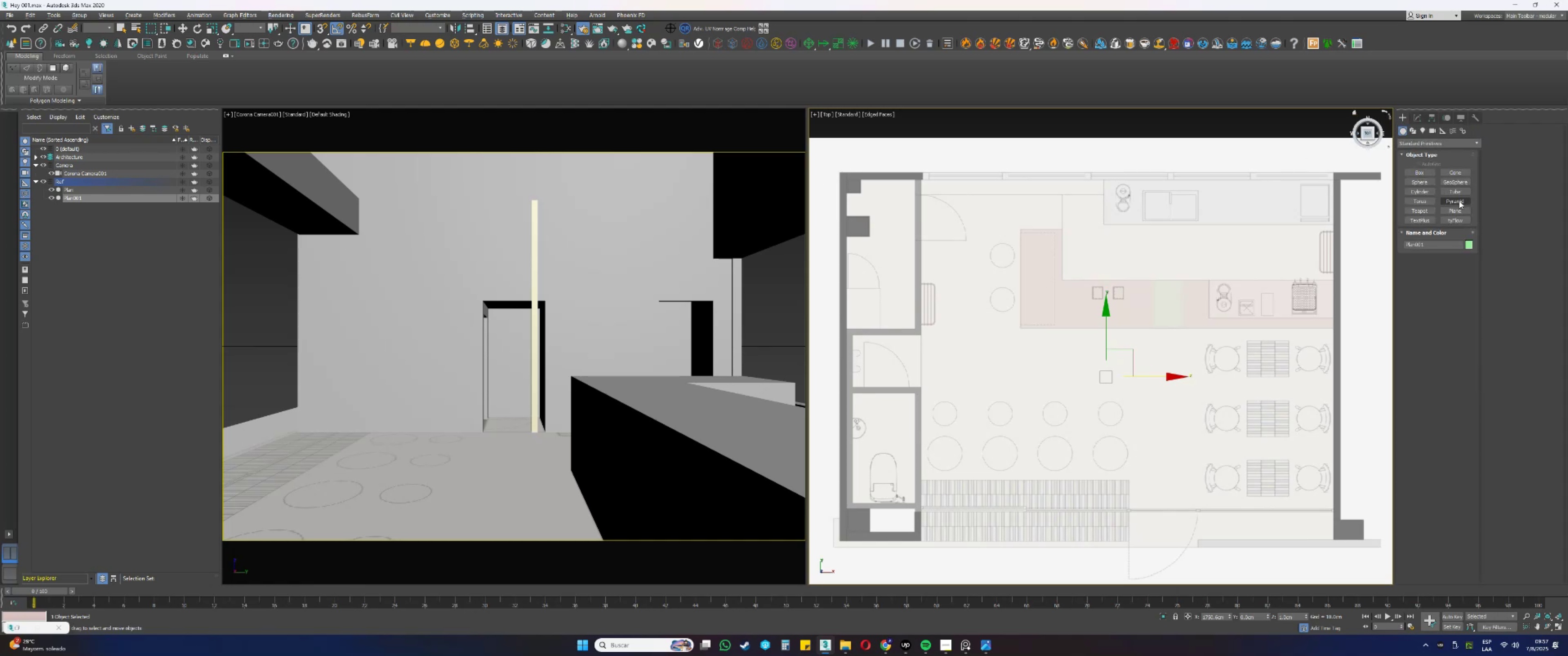 
left_click([1450, 207])
 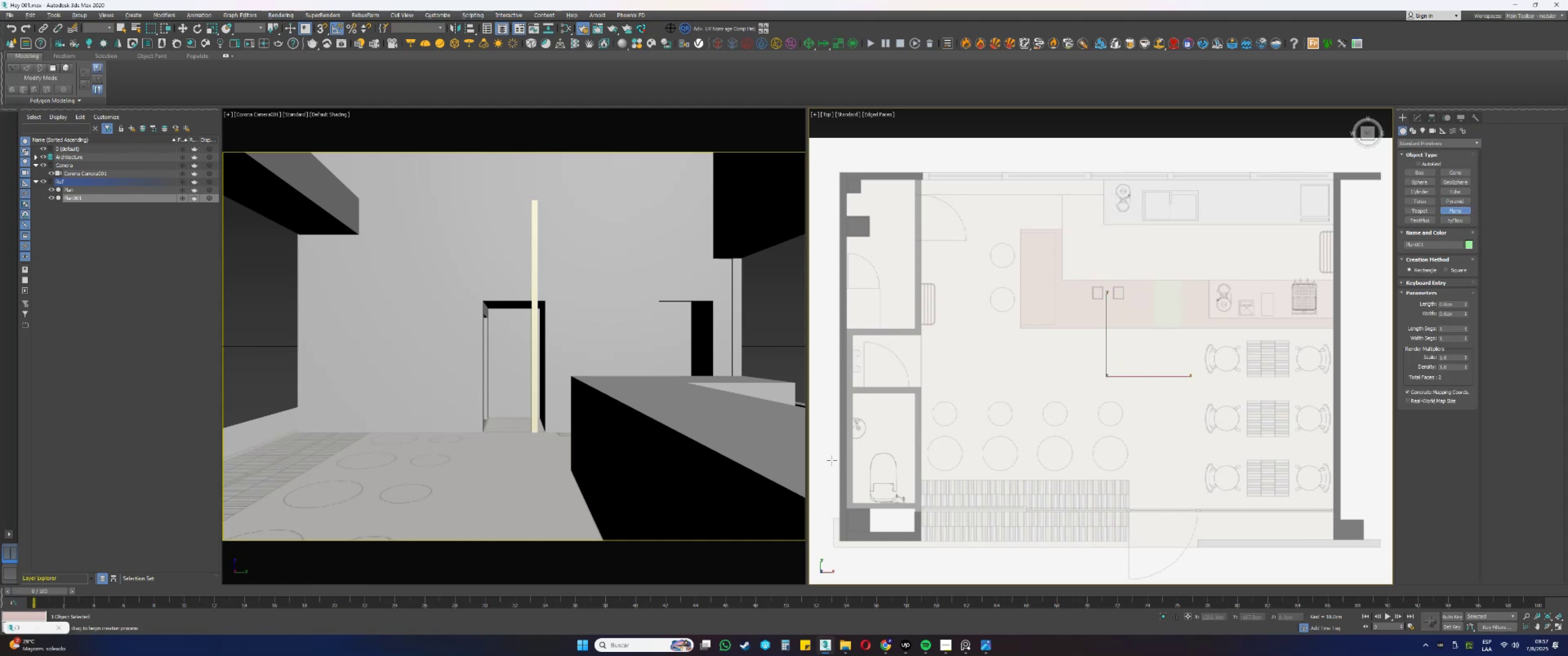 
scroll: coordinate [1030, 304], scroll_direction: up, amount: 4.0
 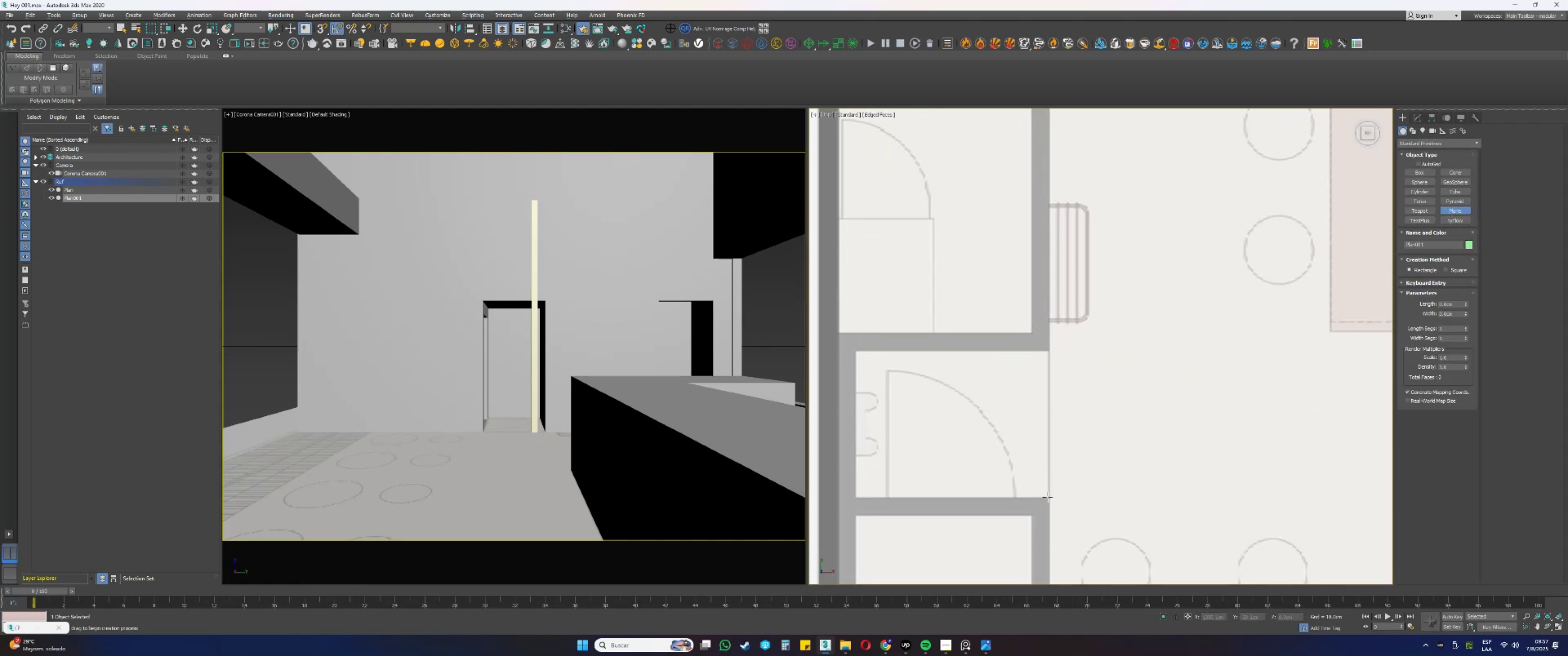 
left_click_drag(start_coordinate=[1048, 497], to_coordinate=[995, 350])
 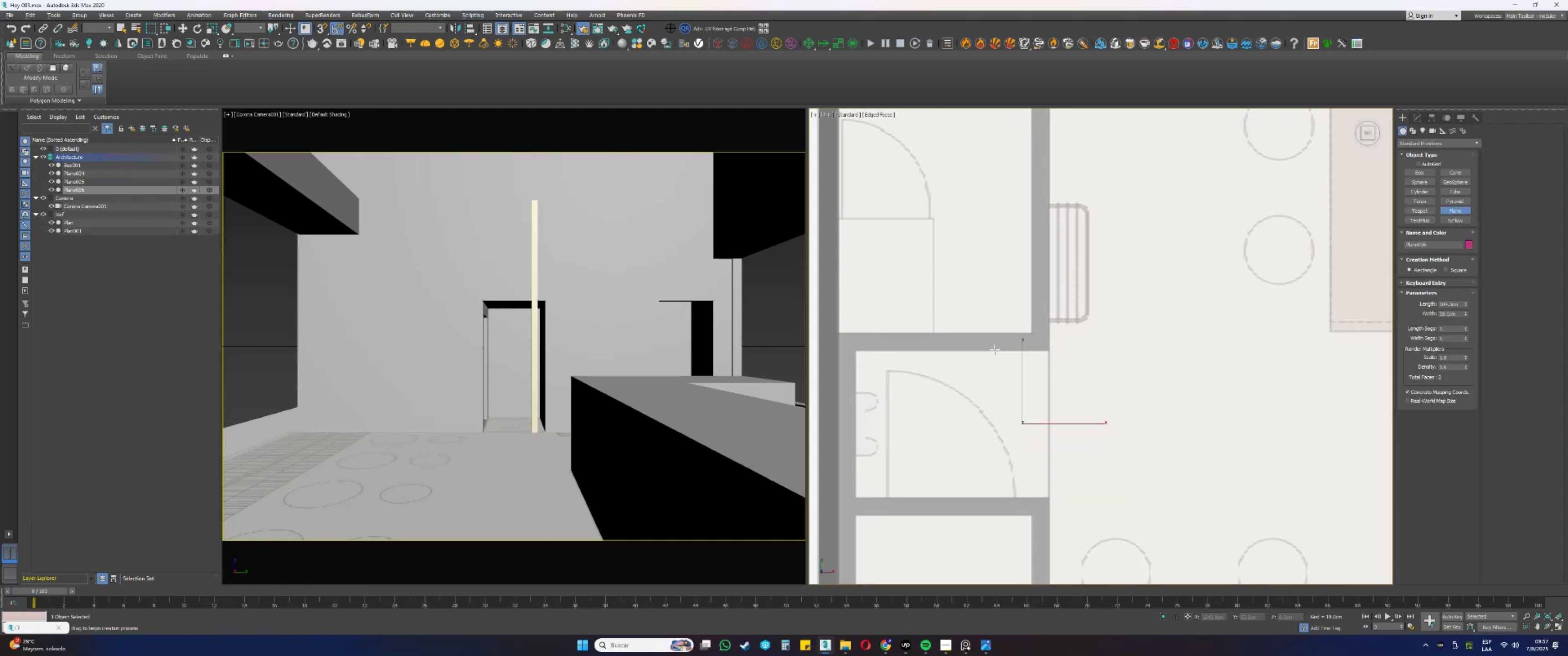 
key(F3)
 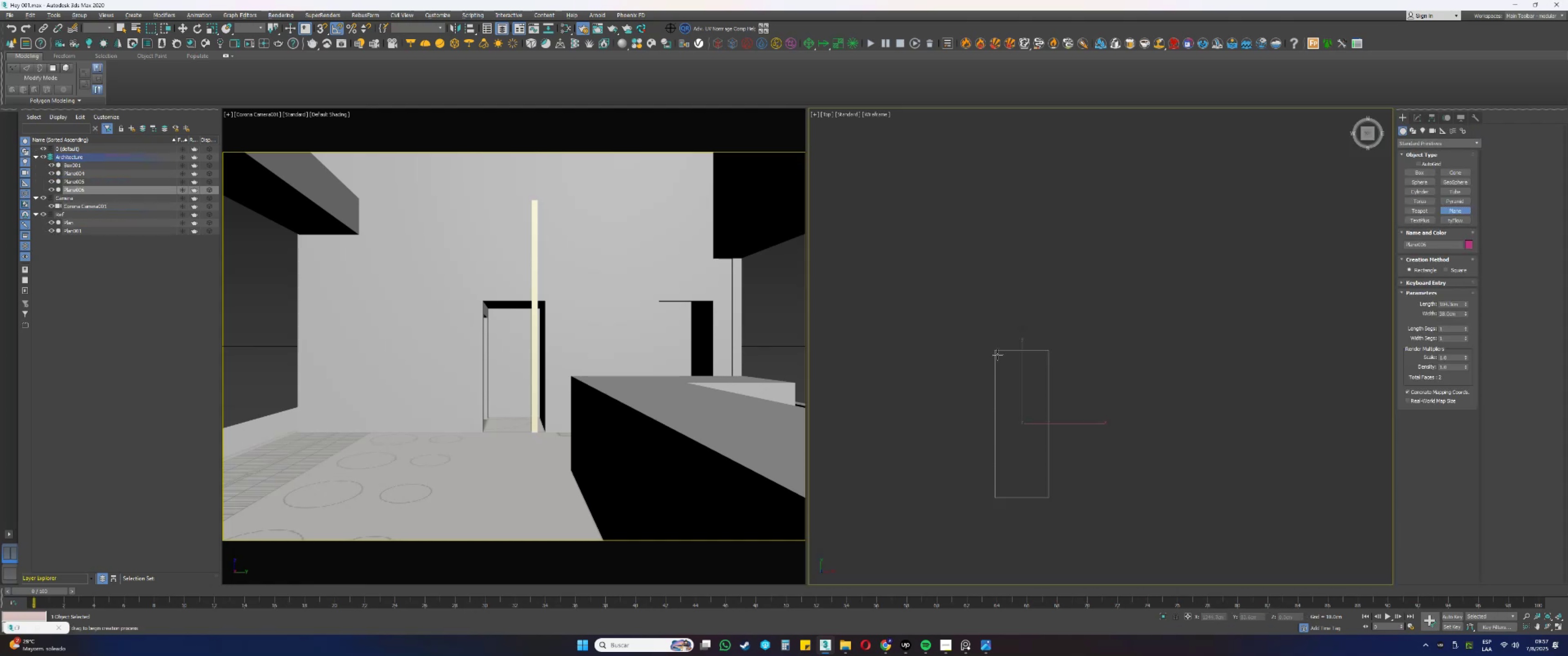 
right_click([998, 354])
 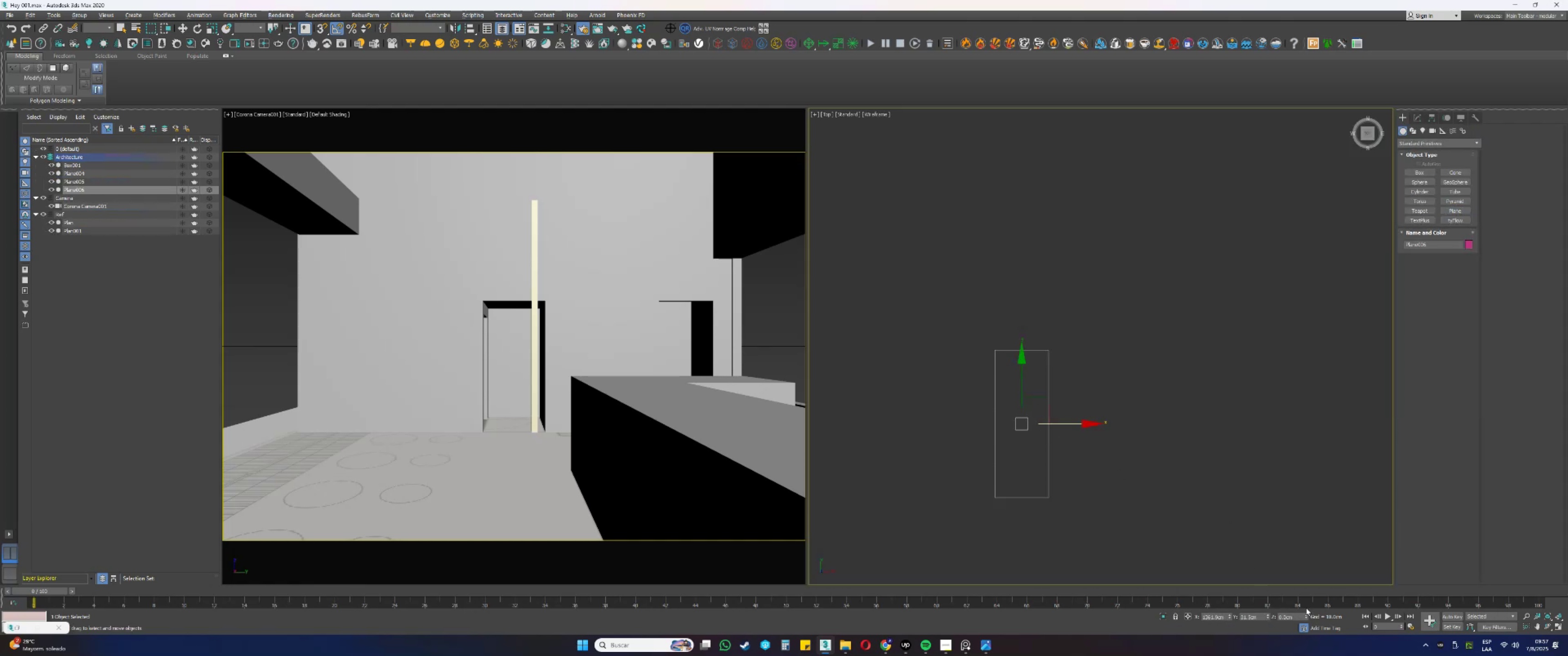 
left_click_drag(start_coordinate=[1307, 615], to_coordinate=[1301, 595])
 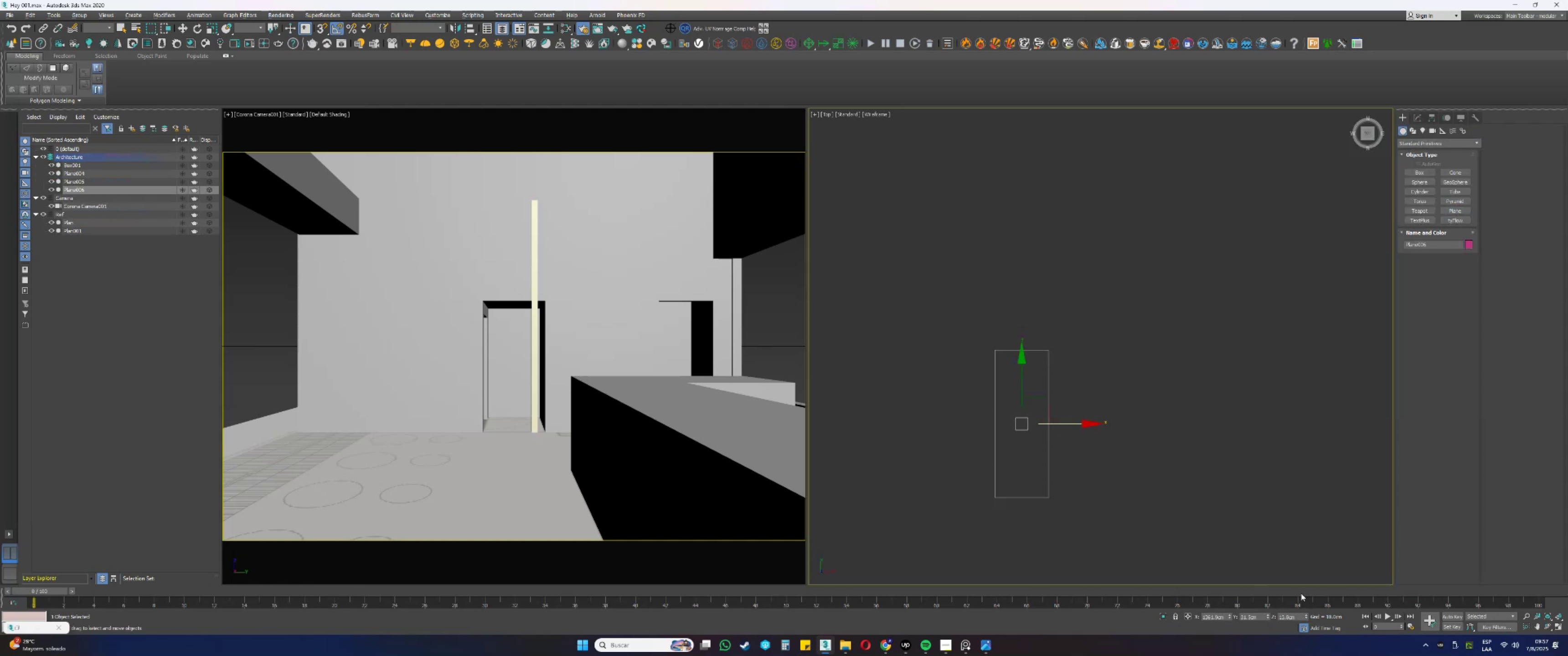 
key(F3)
 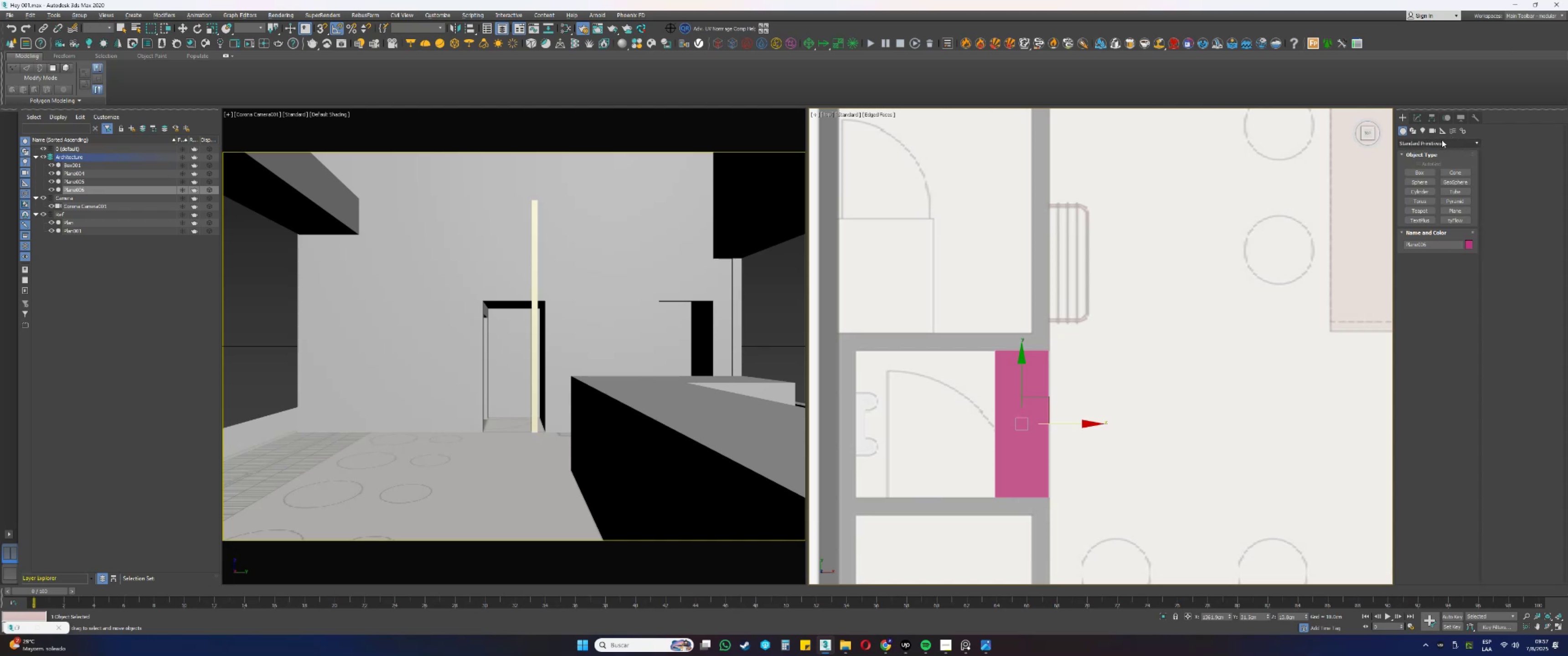 
left_click([1416, 114])
 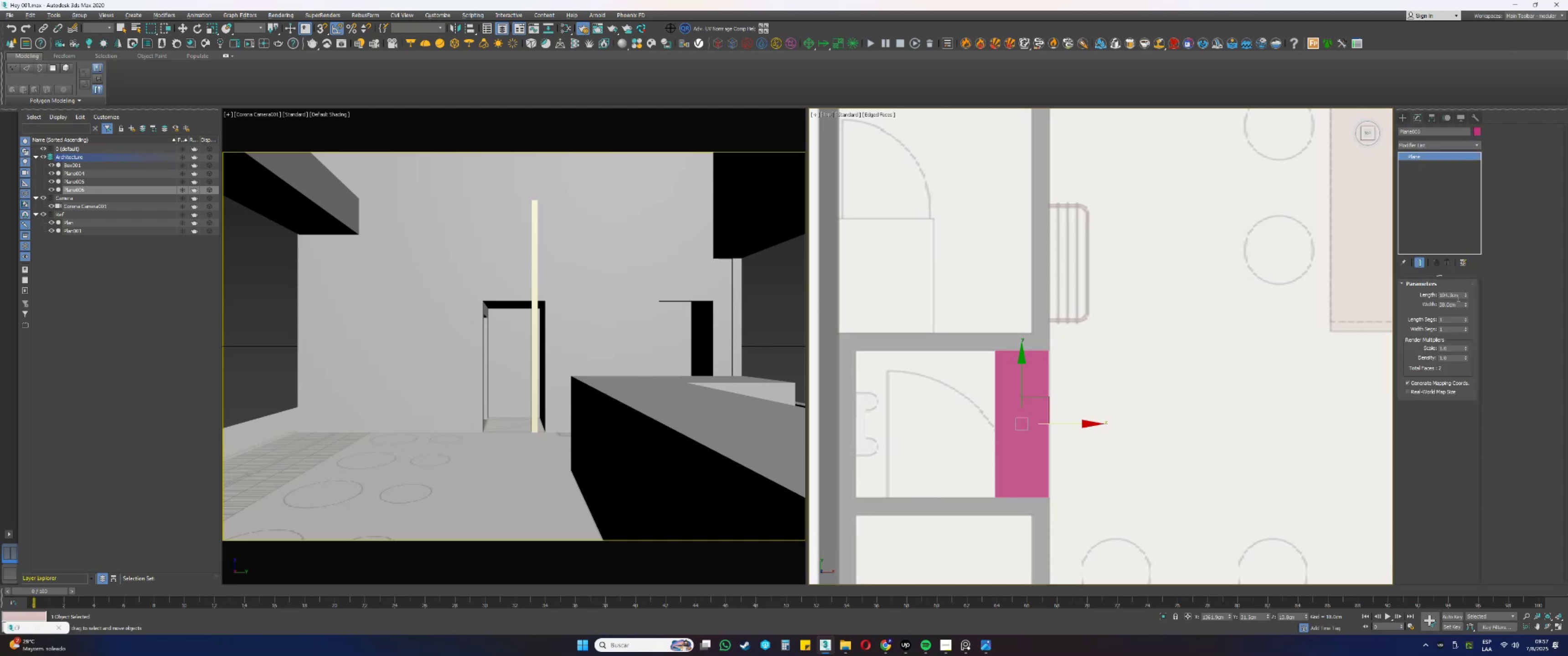 
double_click([1457, 296])
 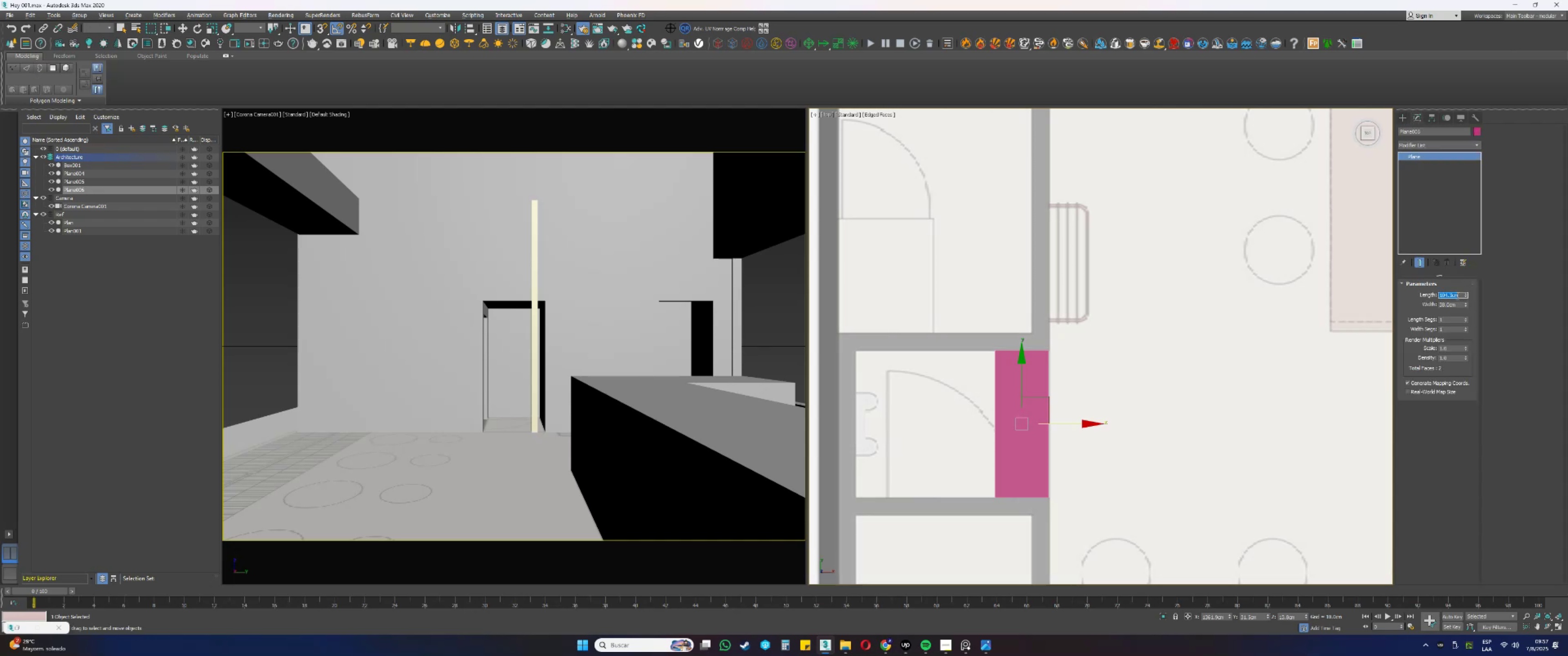 
key(Numpad1)
 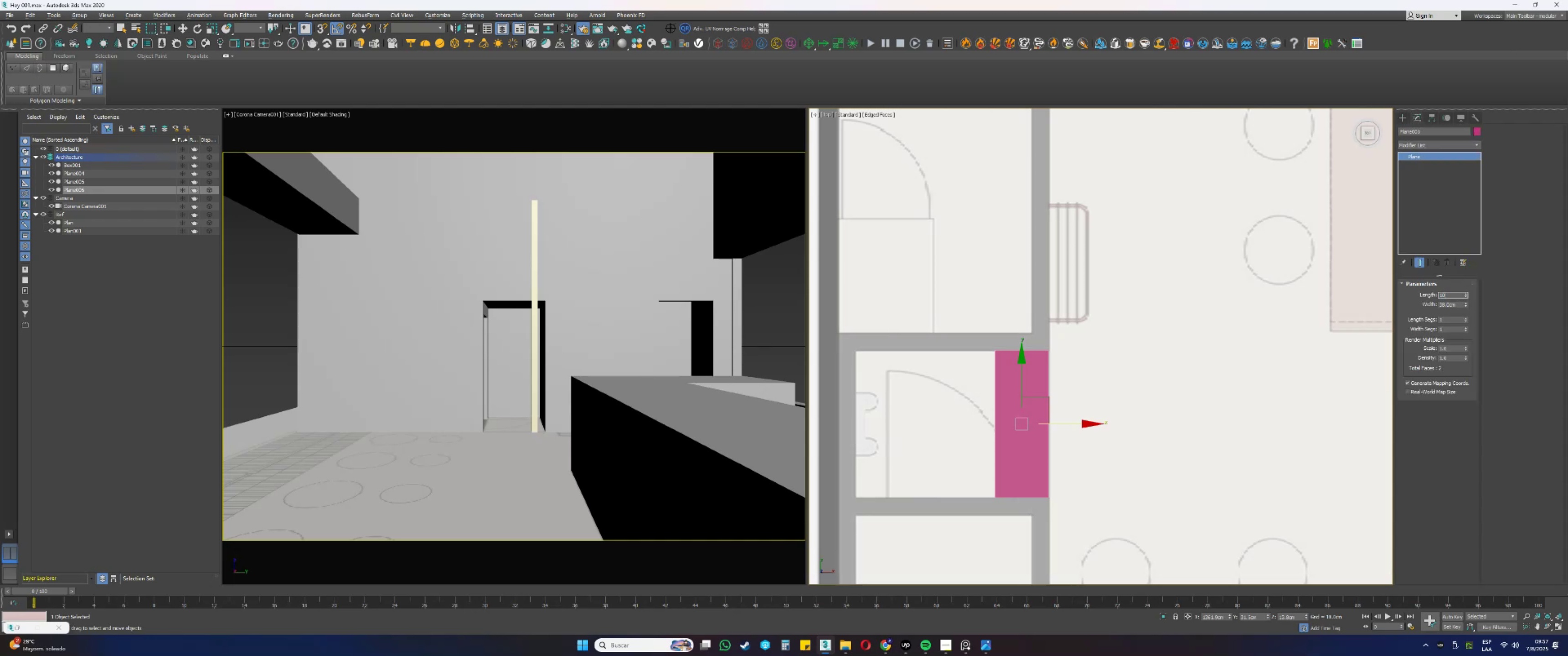 
key(Numpad0)
 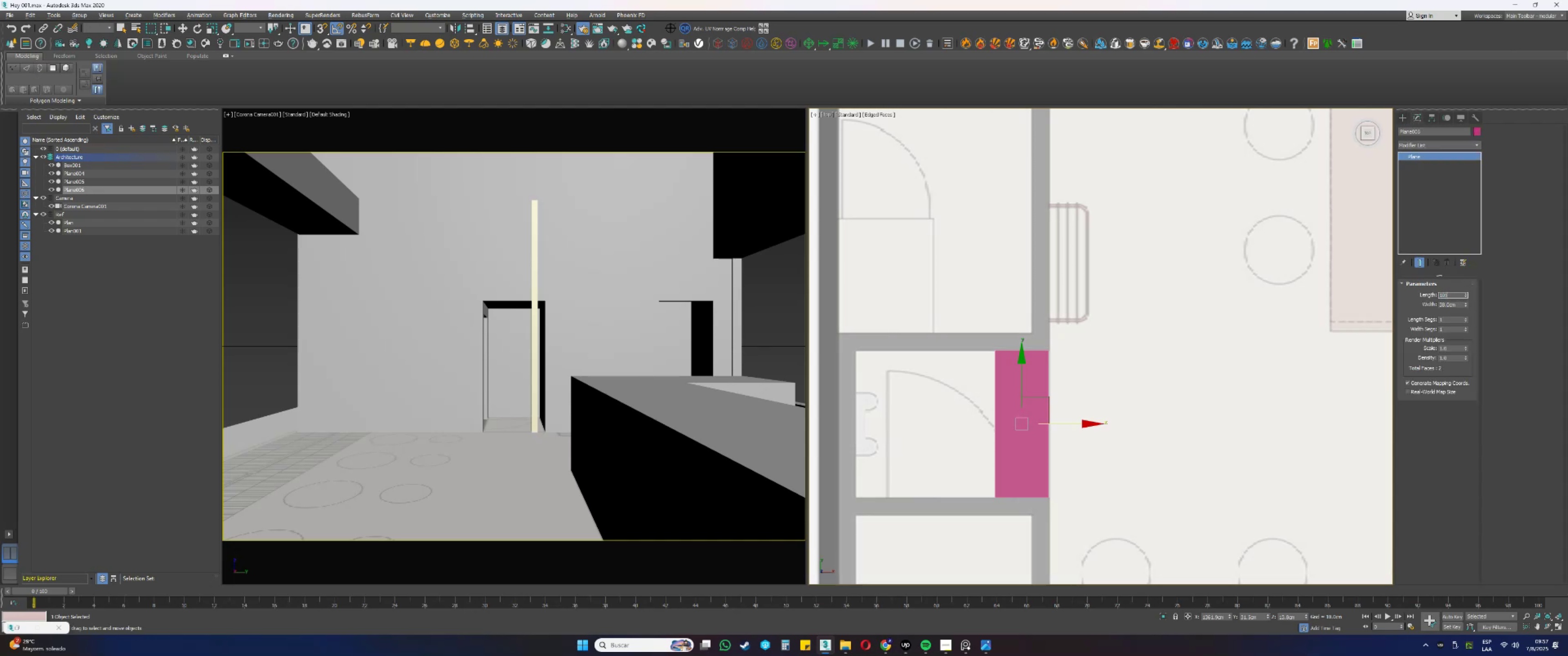 
key(Numpad5)
 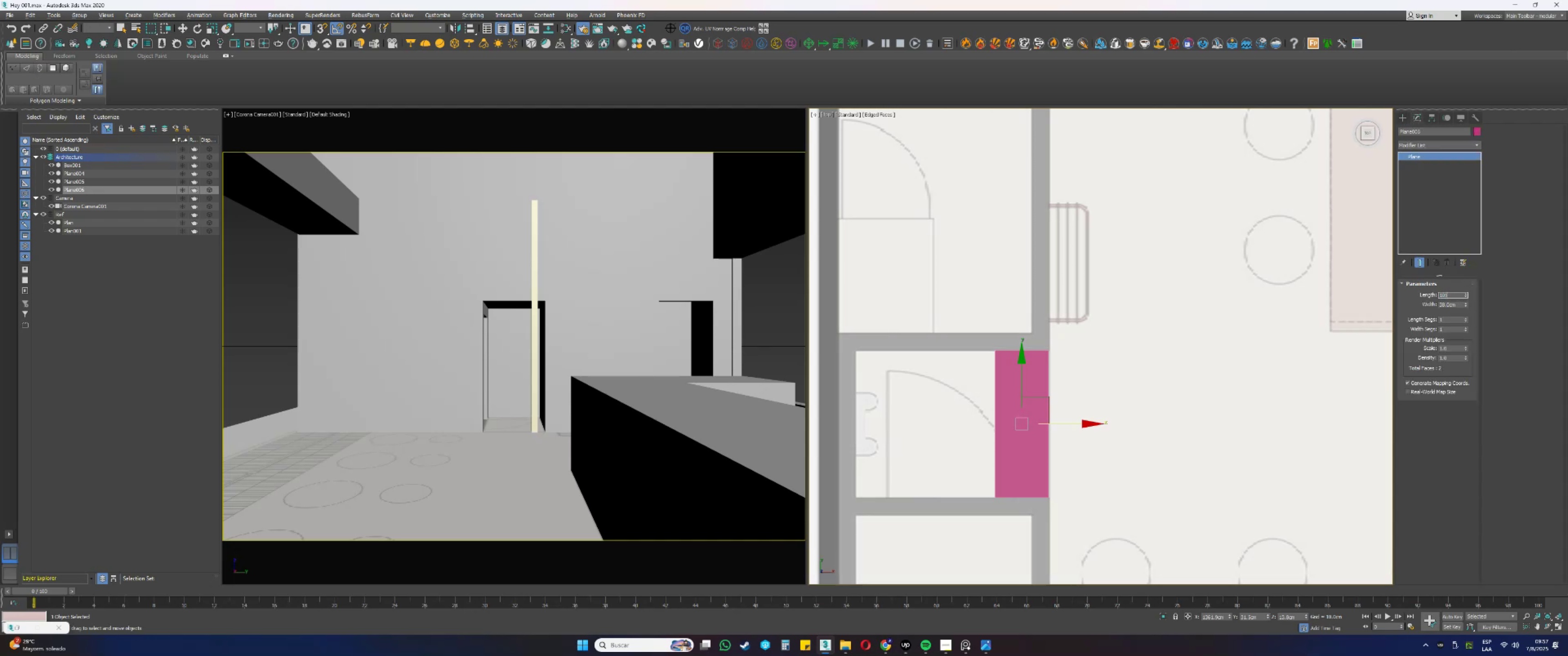 
key(NumpadEnter)
 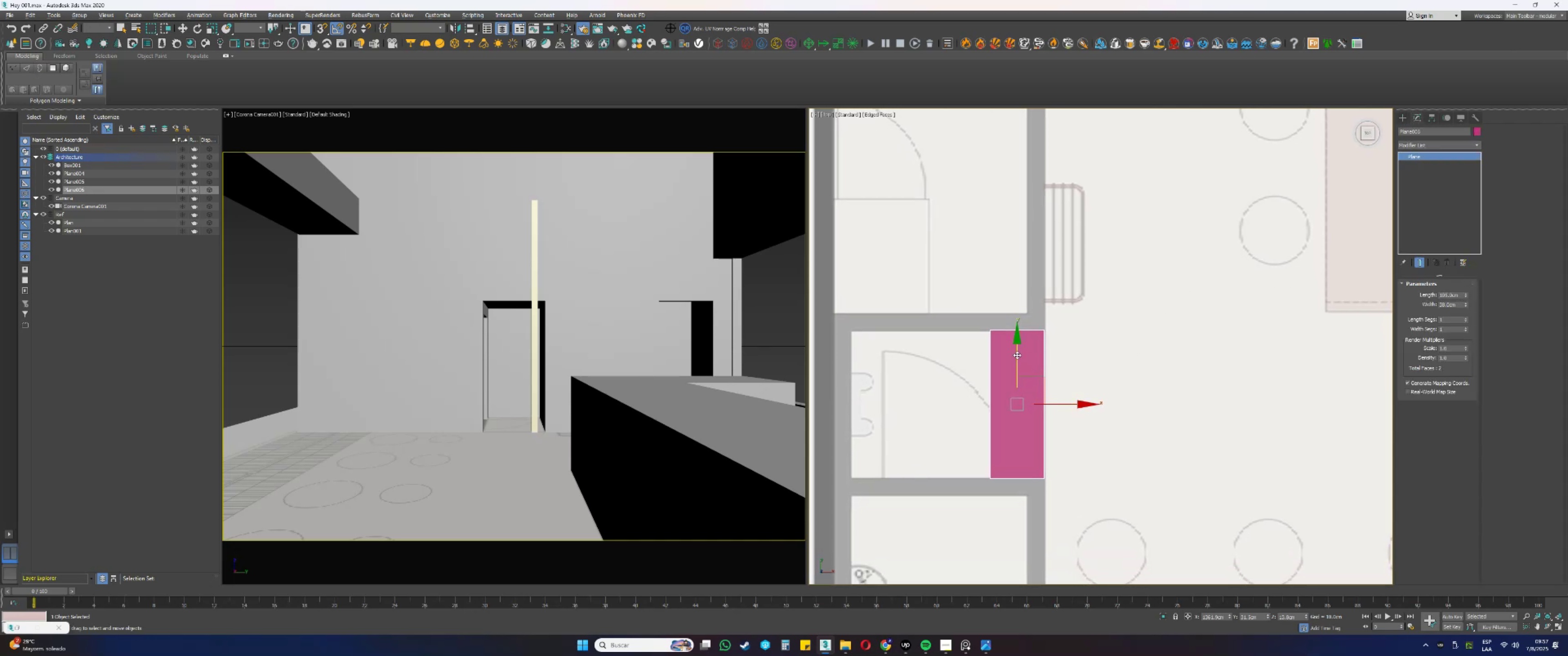 
key(Control+ControlLeft)
 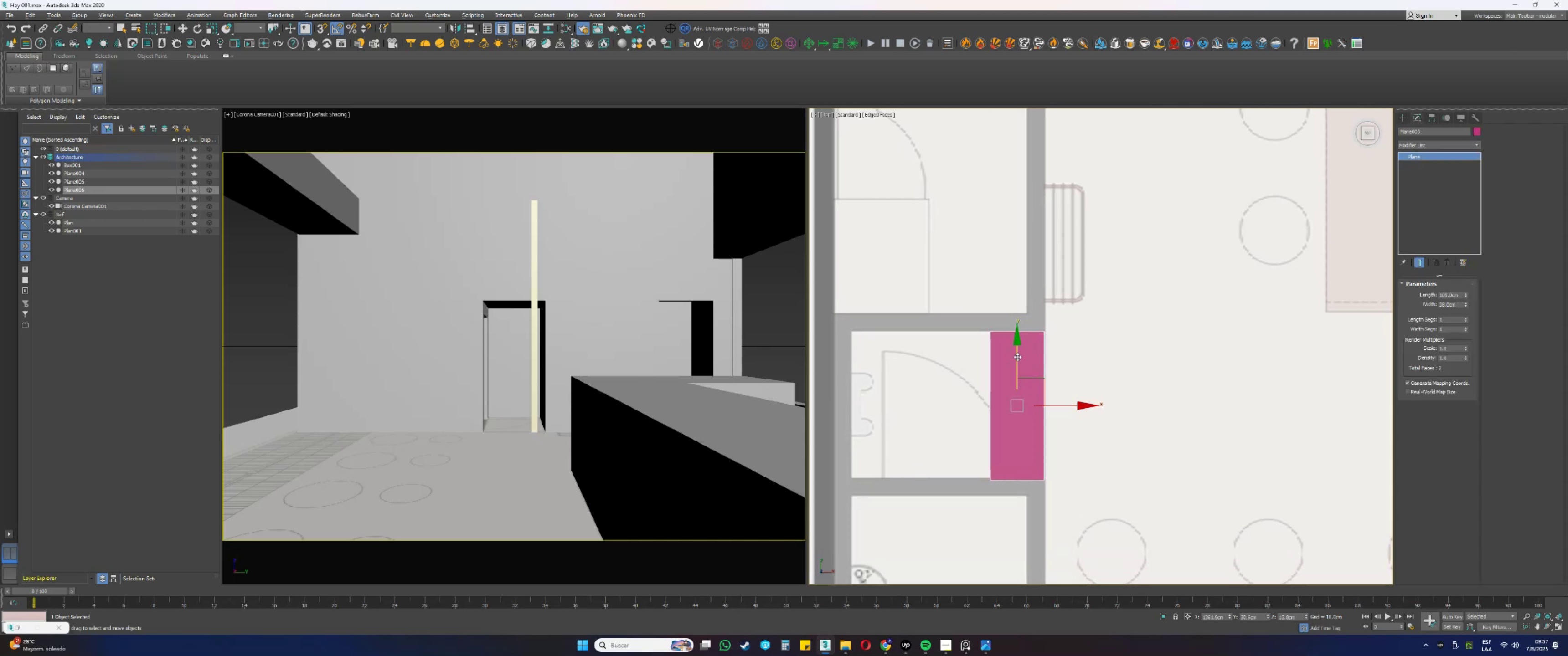 
key(Control+Z)
 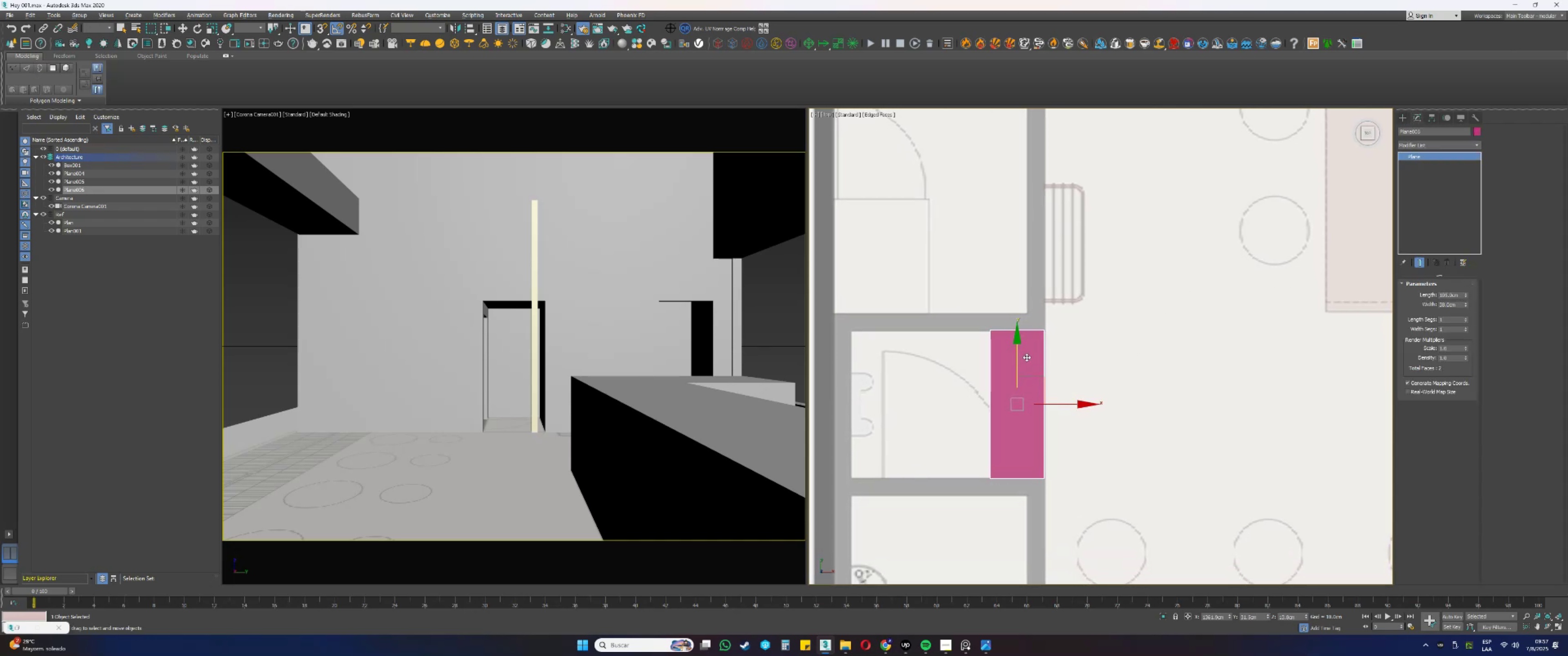 
scroll: coordinate [1026, 357], scroll_direction: down, amount: 3.0
 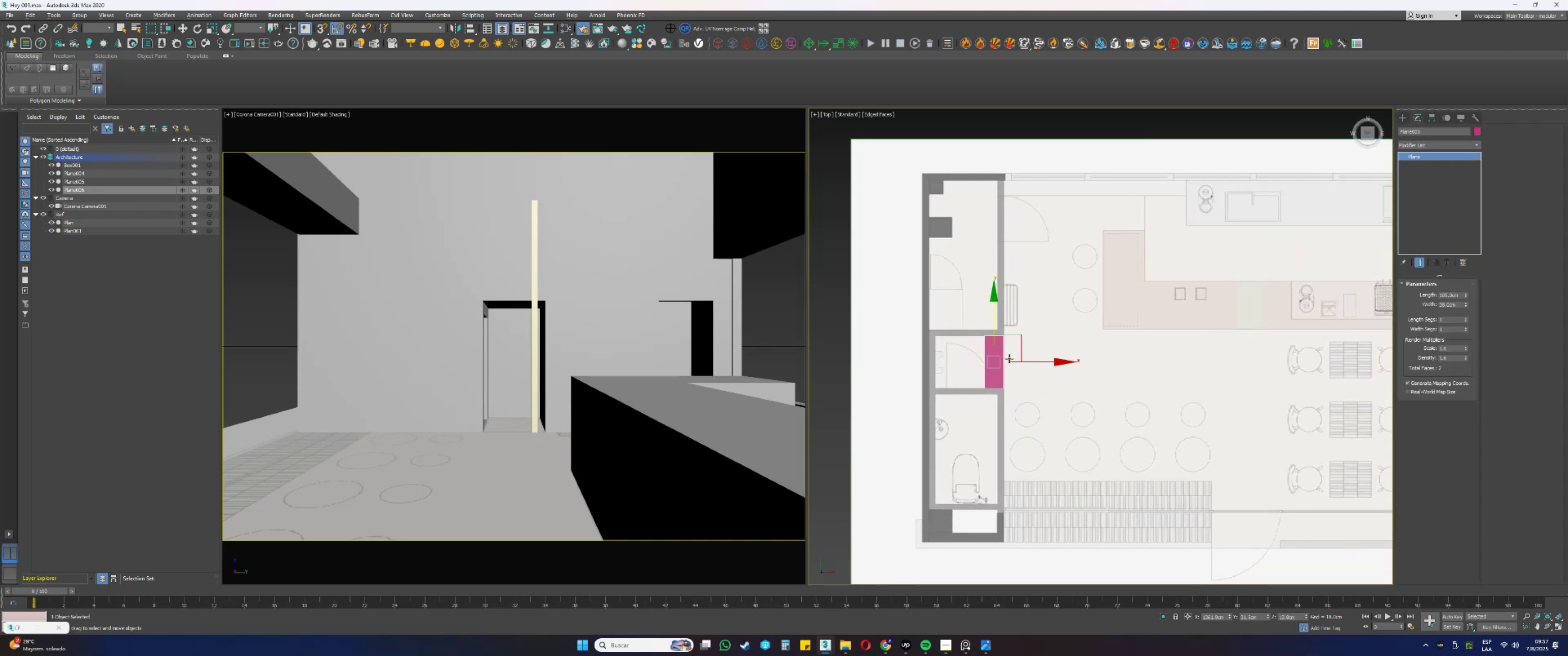 
key(Delete)
 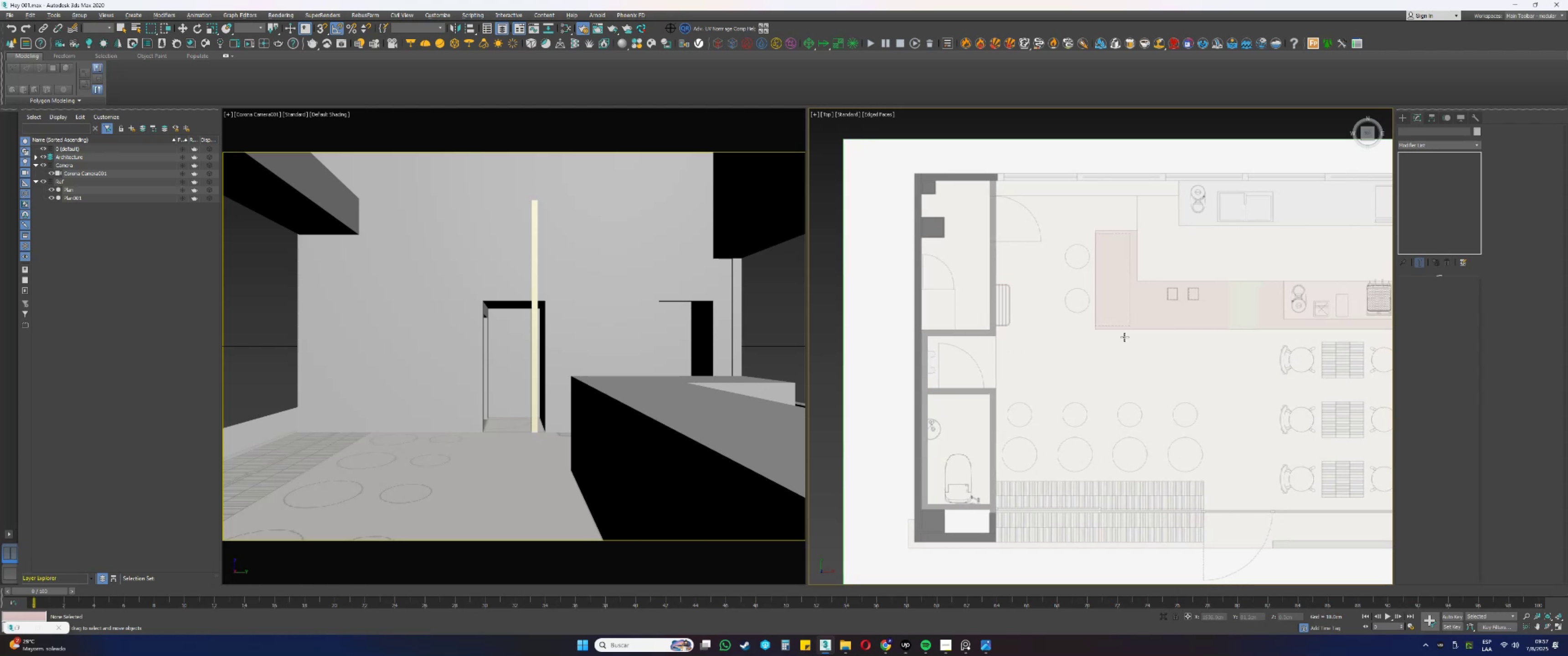 
mouse_move([1115, 335])
 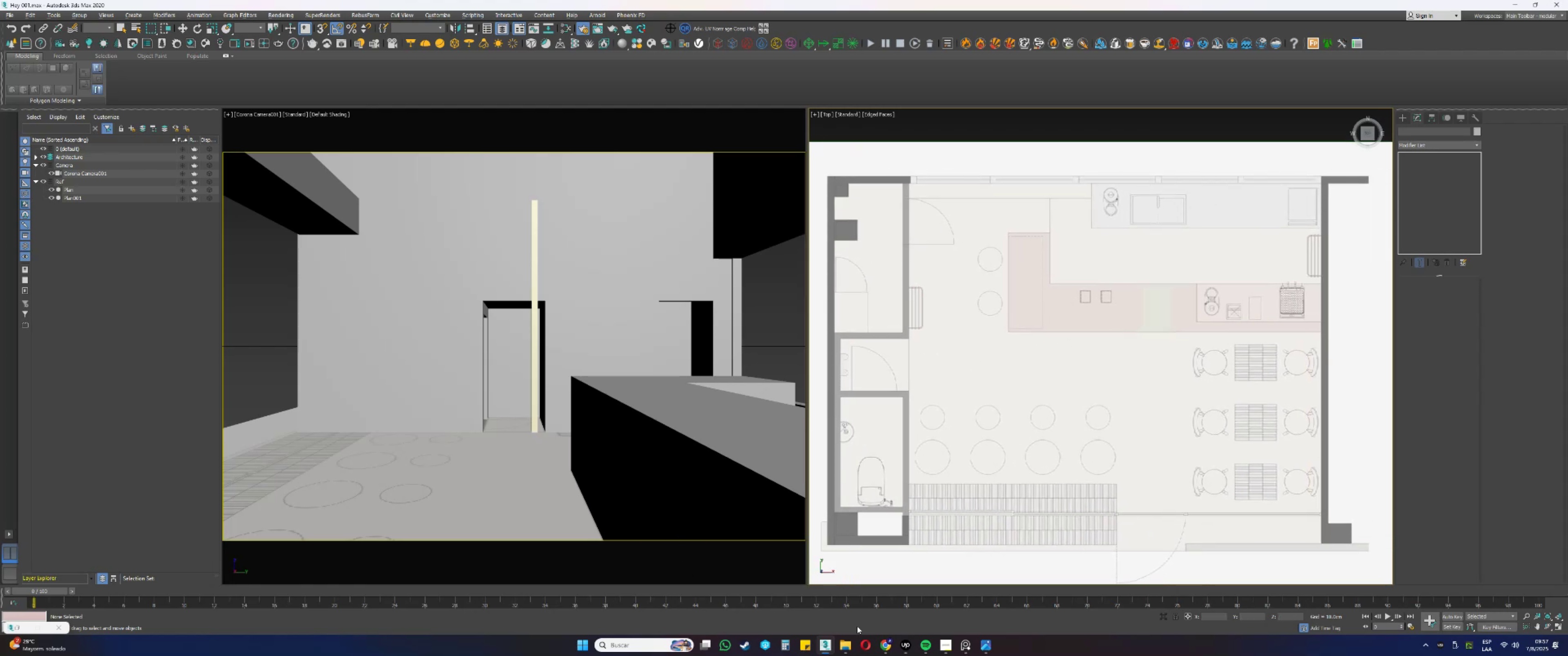 
double_click([860, 615])
 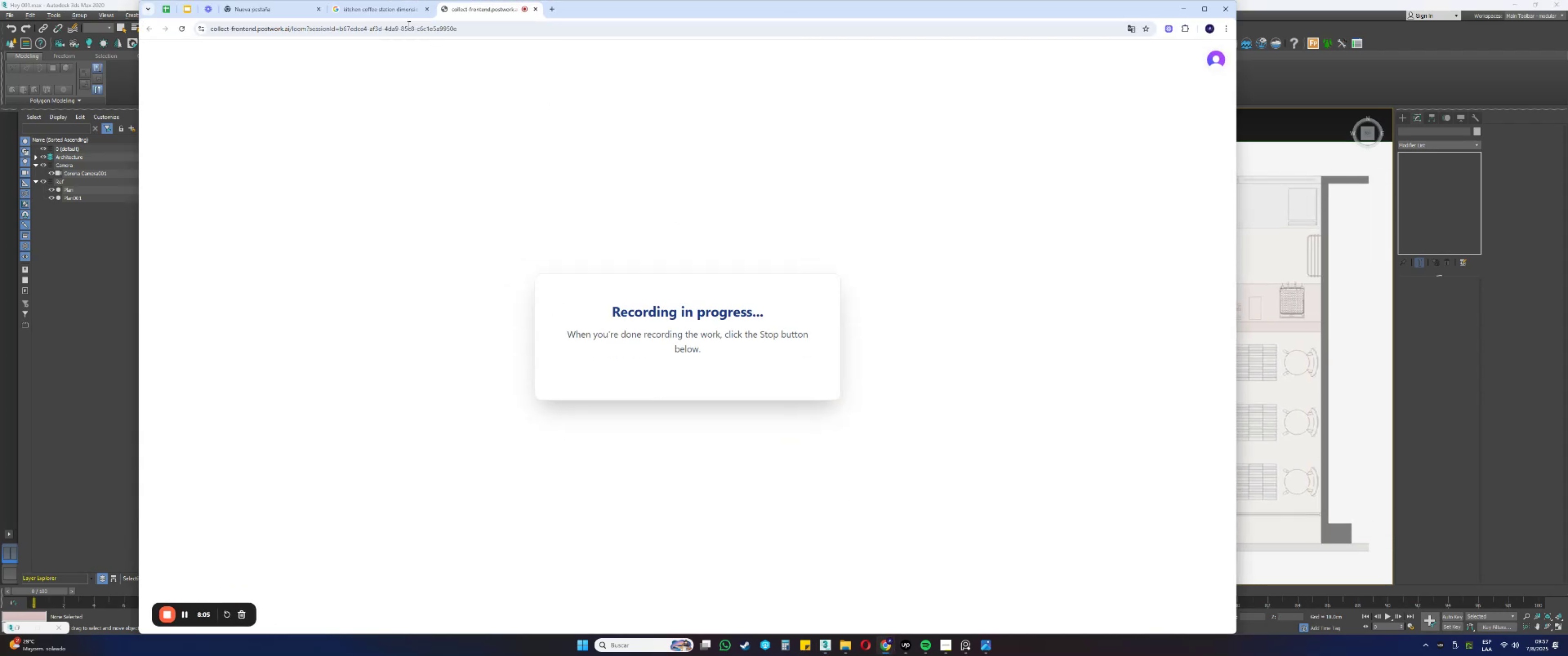 
left_click([376, 9])
 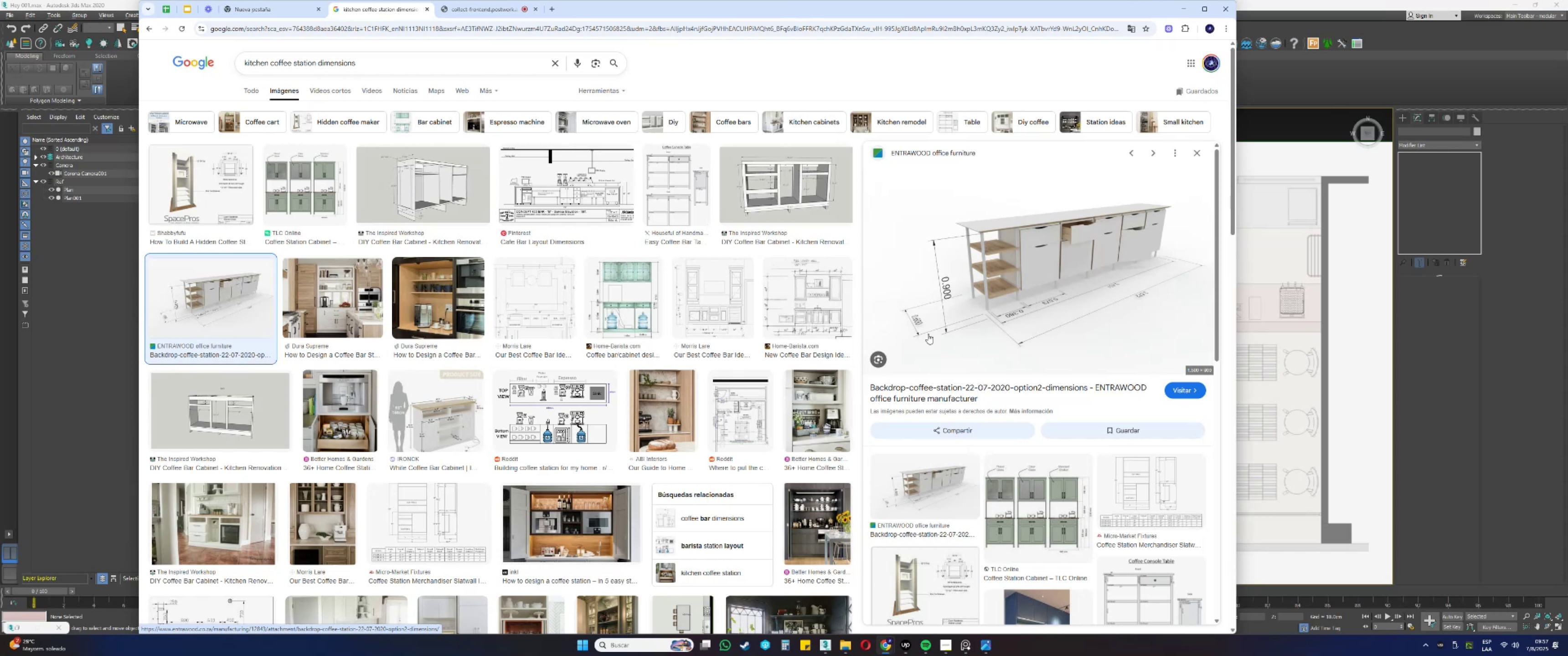 
left_click([1188, 7])
 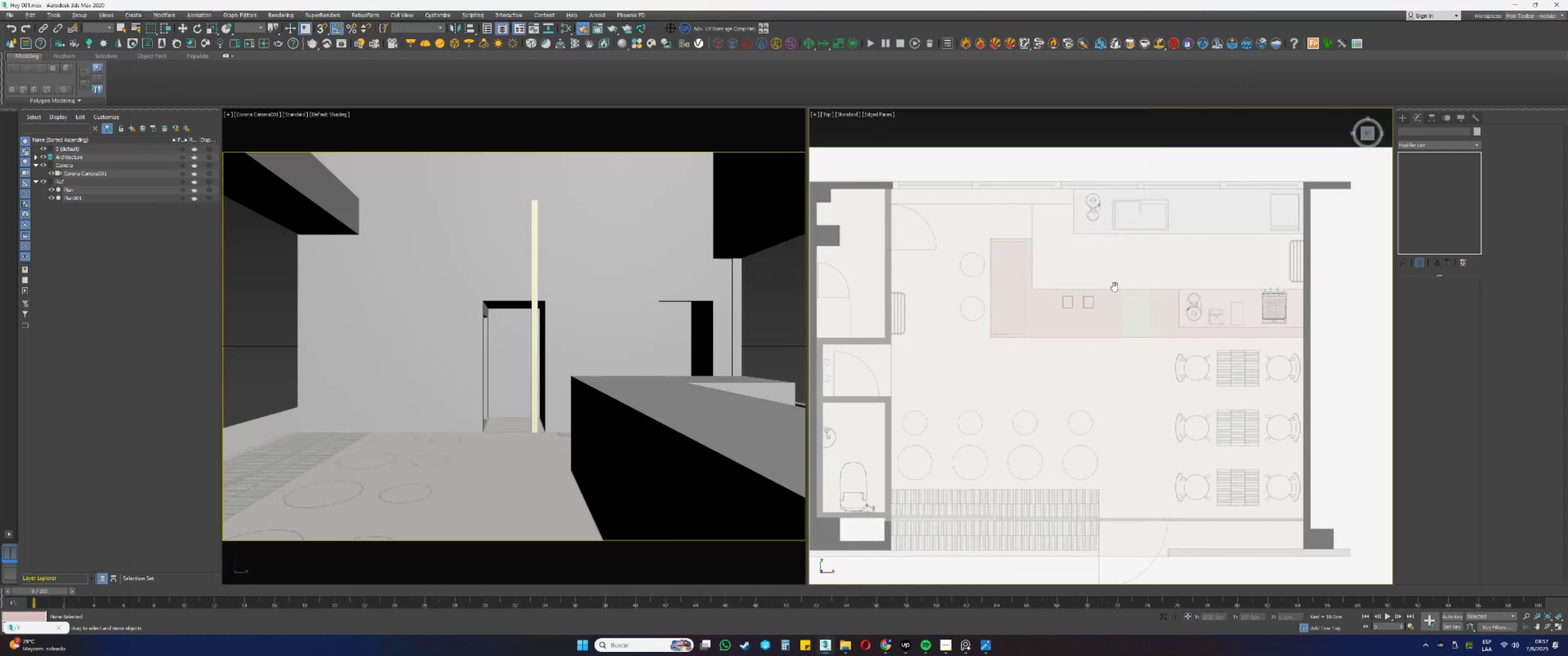 
scroll: coordinate [1104, 300], scroll_direction: up, amount: 3.0
 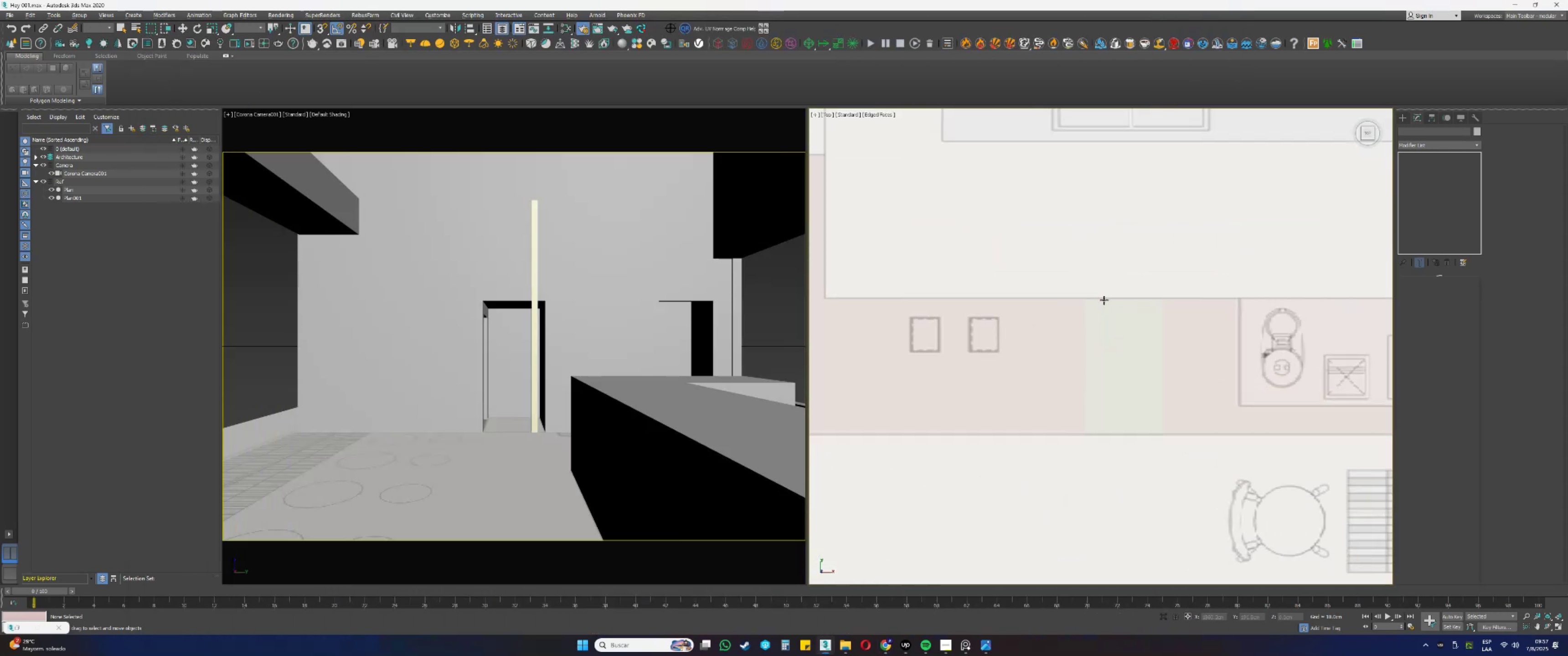 
key(F3)
 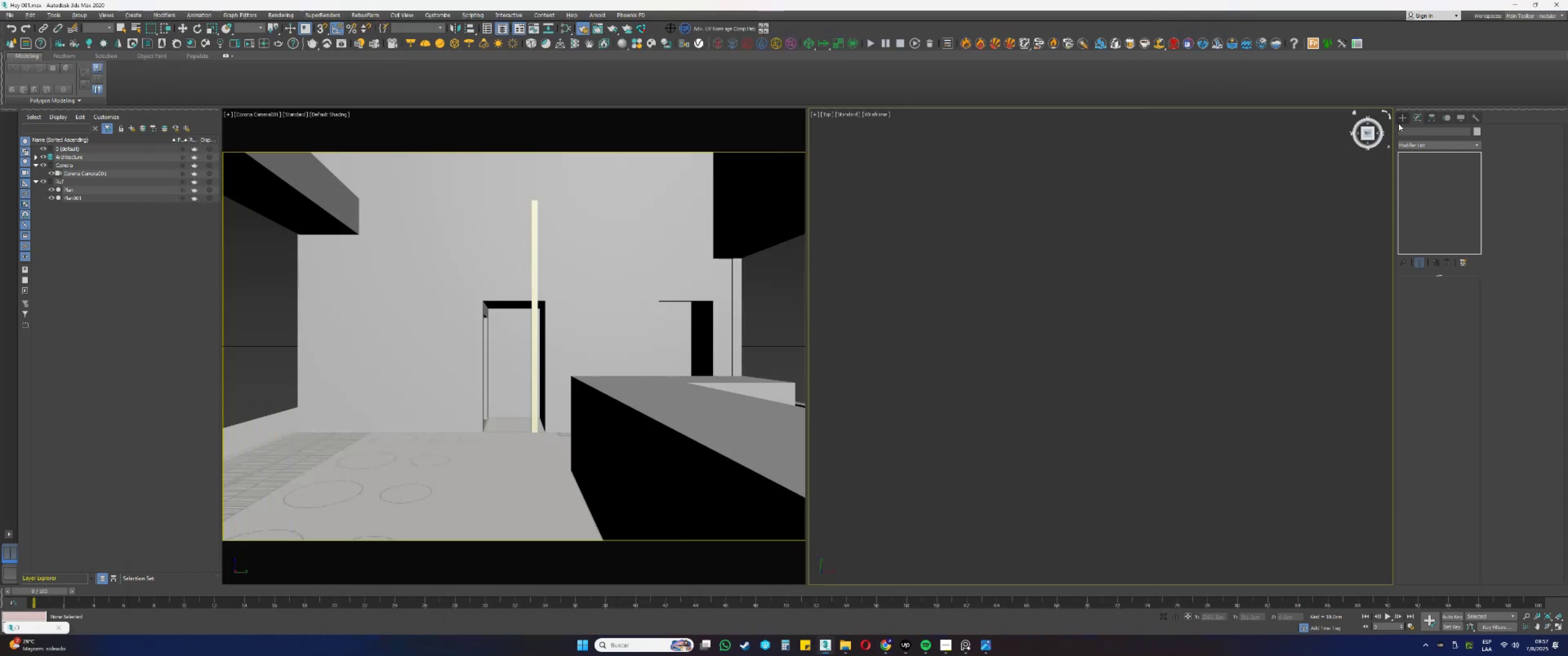 
left_click([1404, 119])
 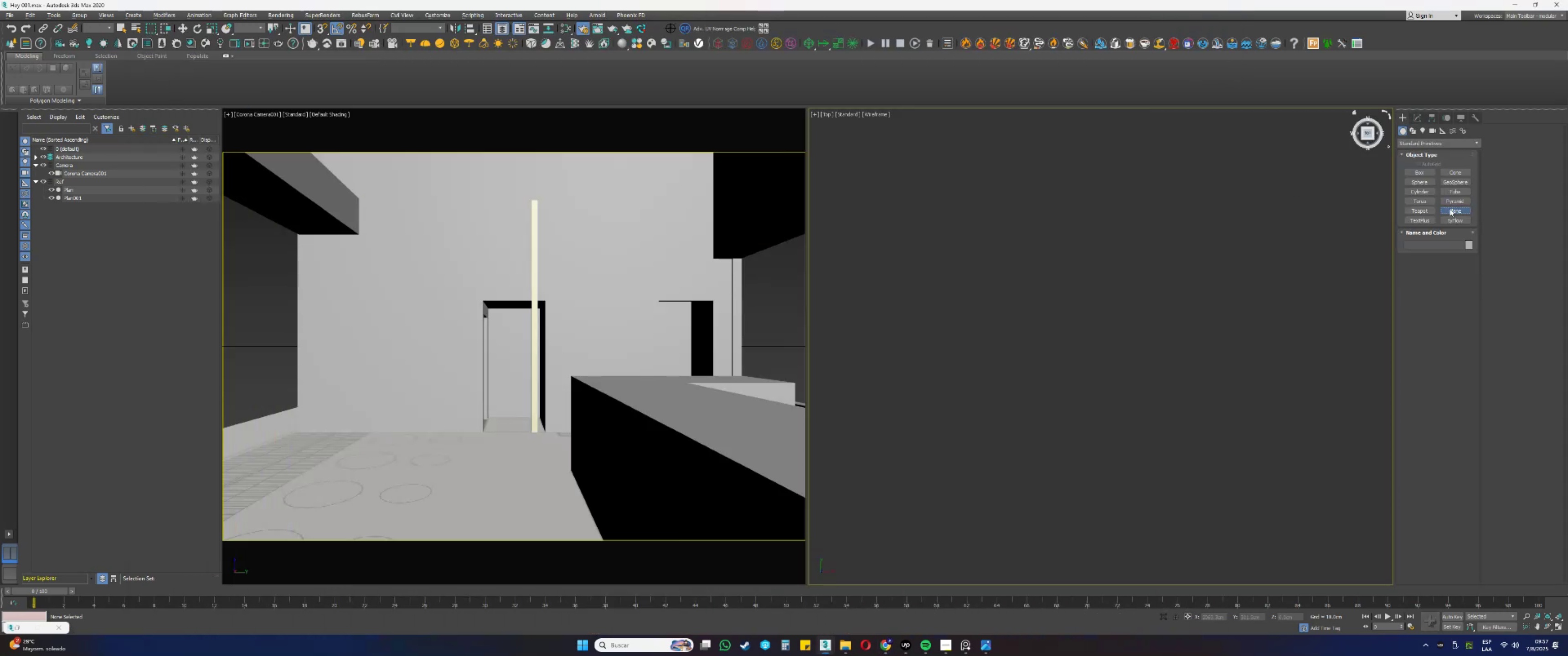 
key(F3)
 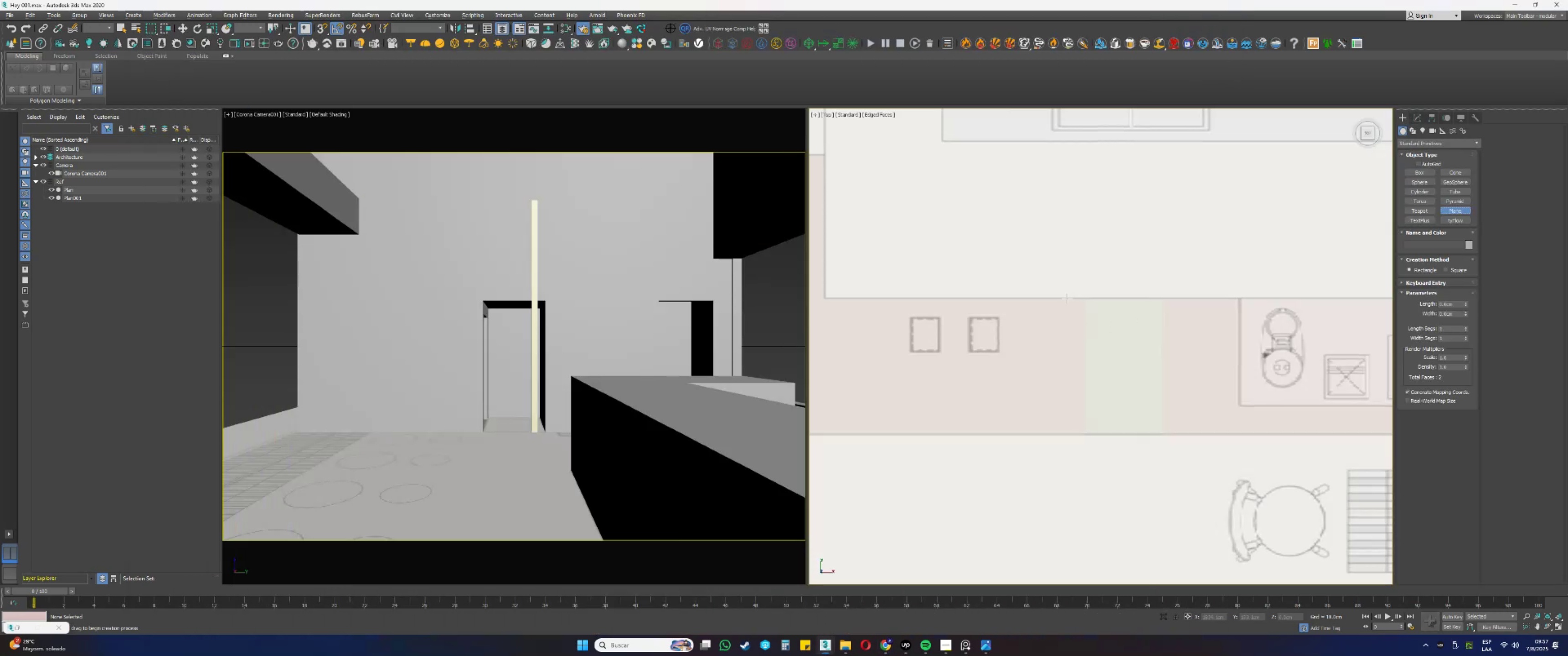 
left_click_drag(start_coordinate=[1067, 298], to_coordinate=[1157, 435])
 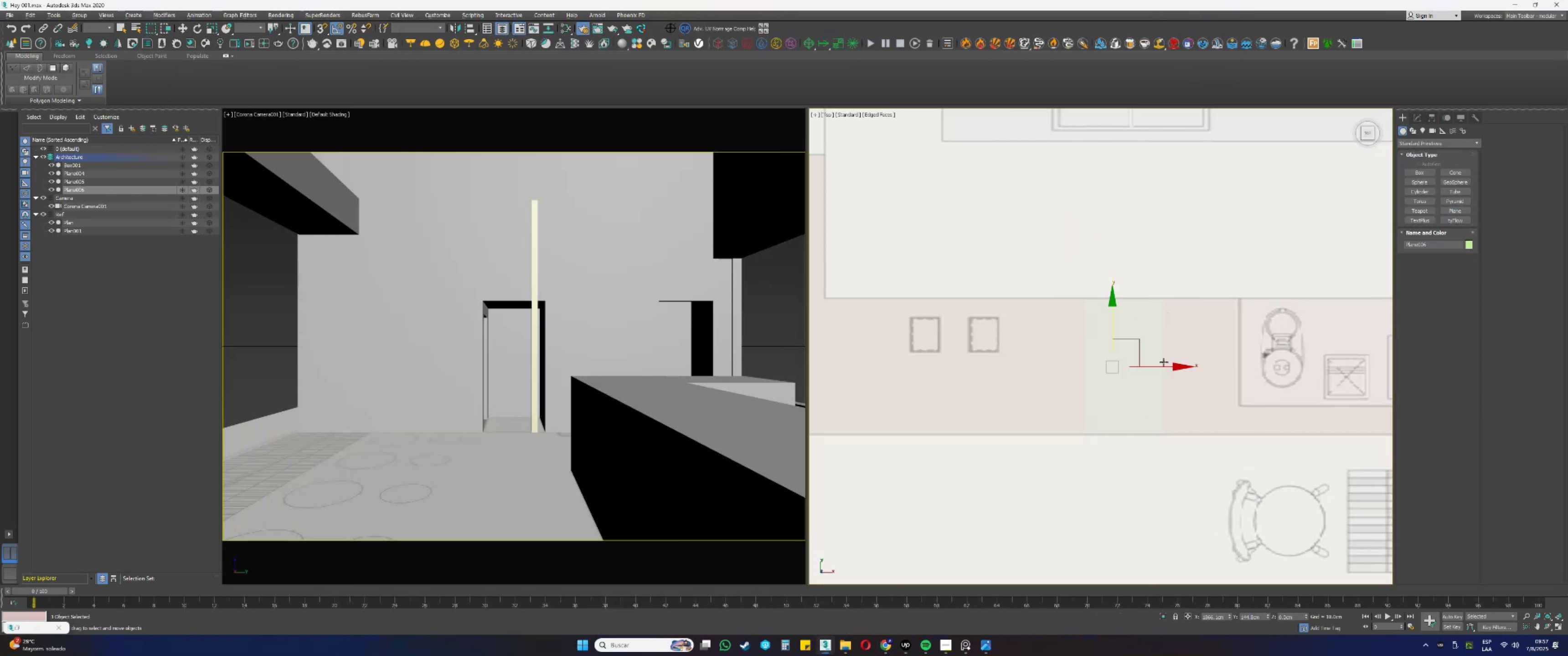 
key(F3)
 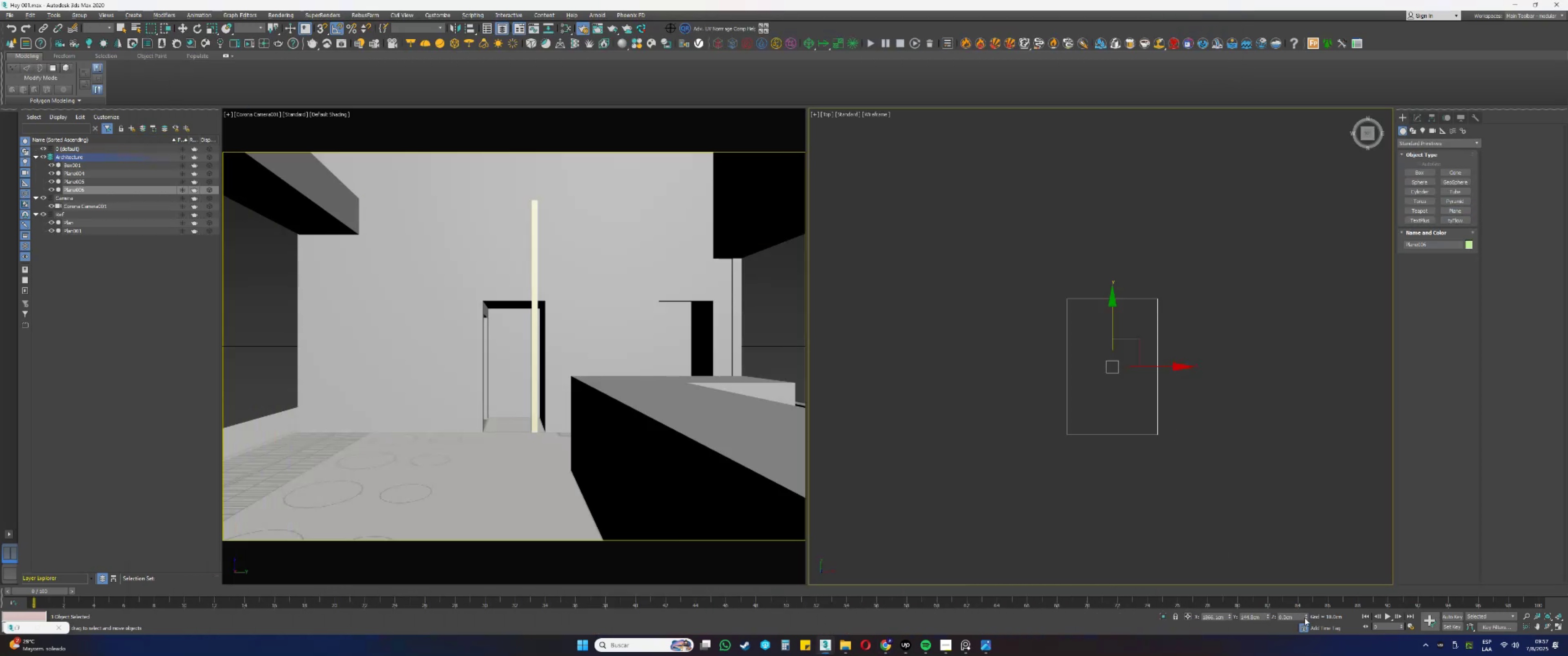 
left_click_drag(start_coordinate=[1306, 617], to_coordinate=[1300, 579])
 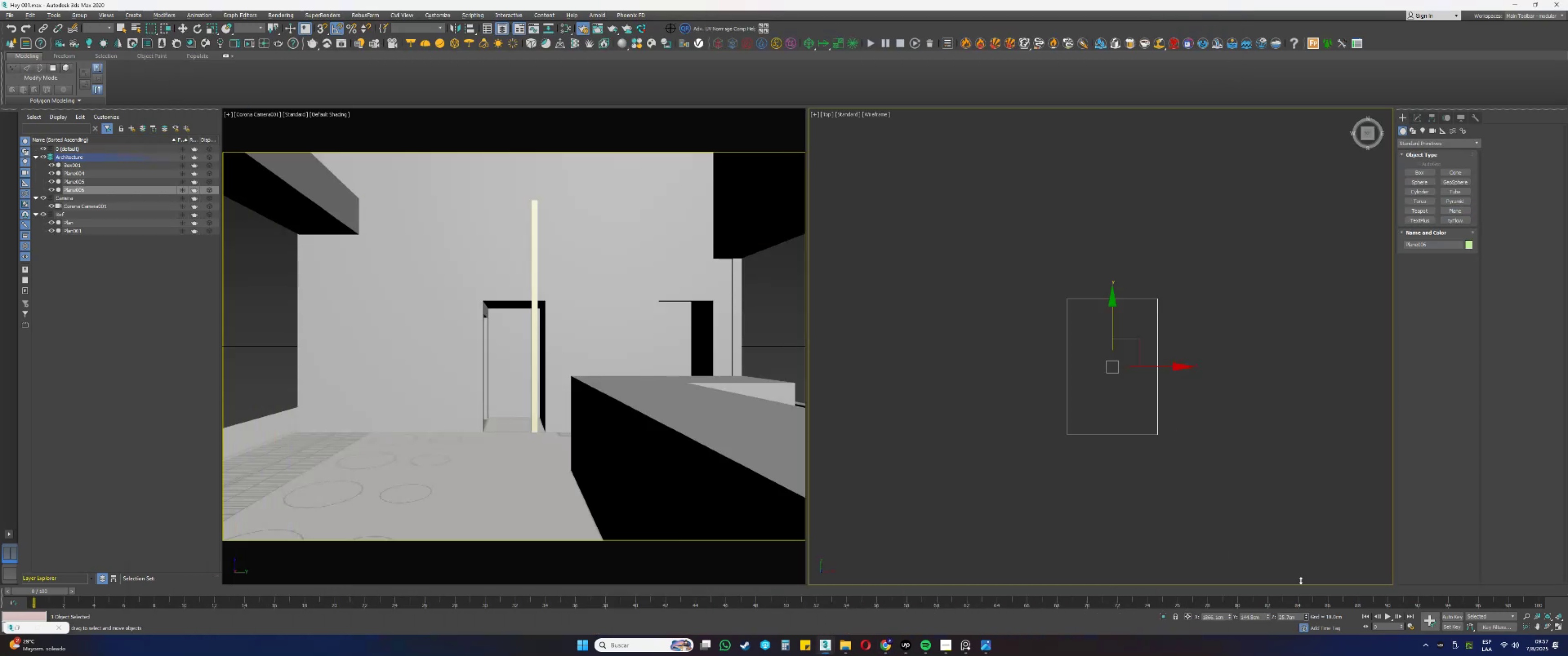 
key(F3)
 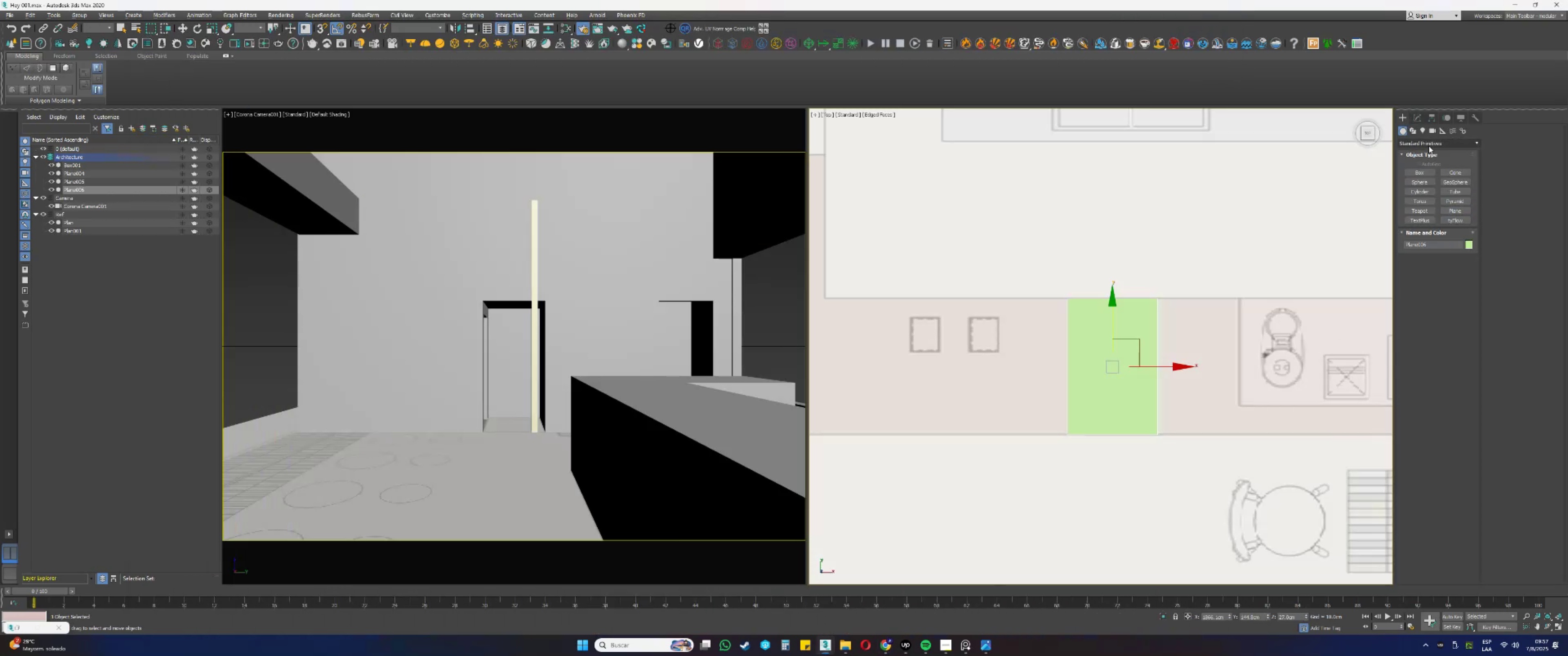 
left_click([1413, 118])
 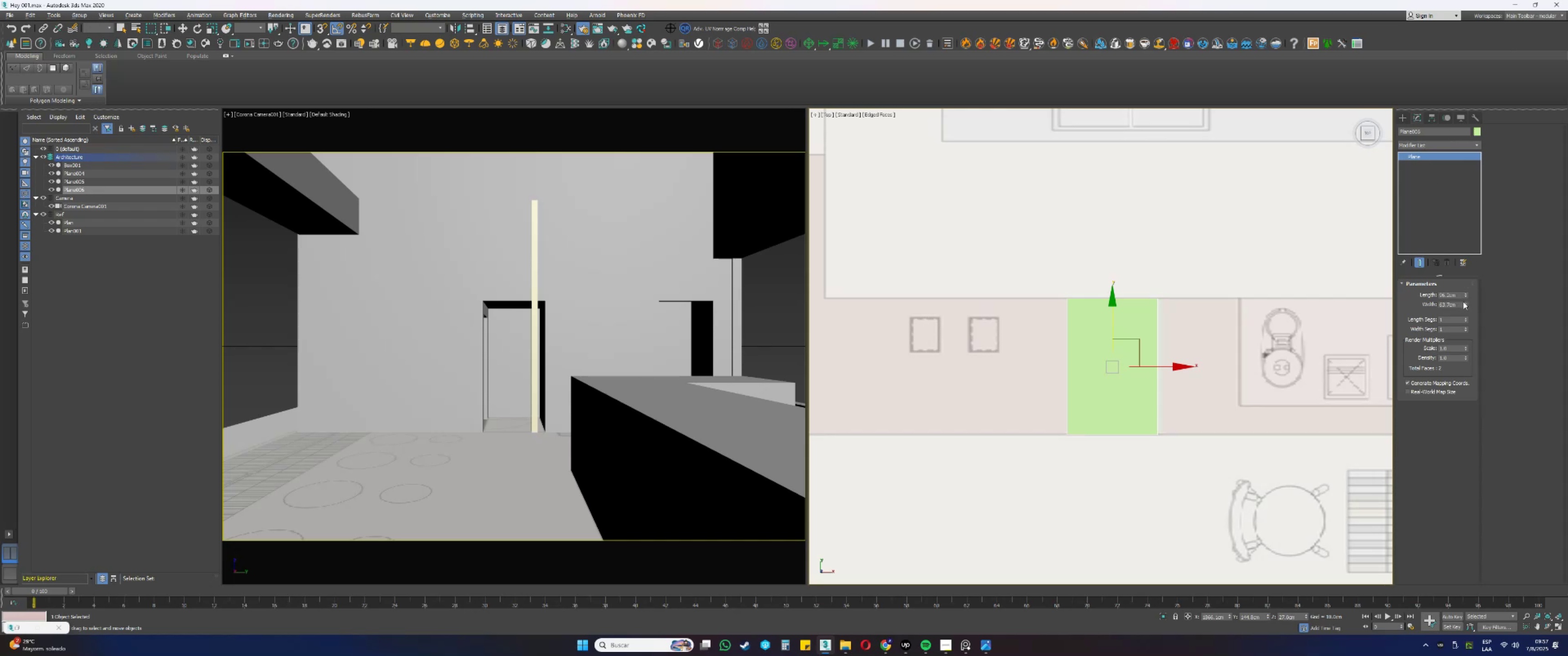 
left_click_drag(start_coordinate=[1466, 302], to_coordinate=[1462, 305])
 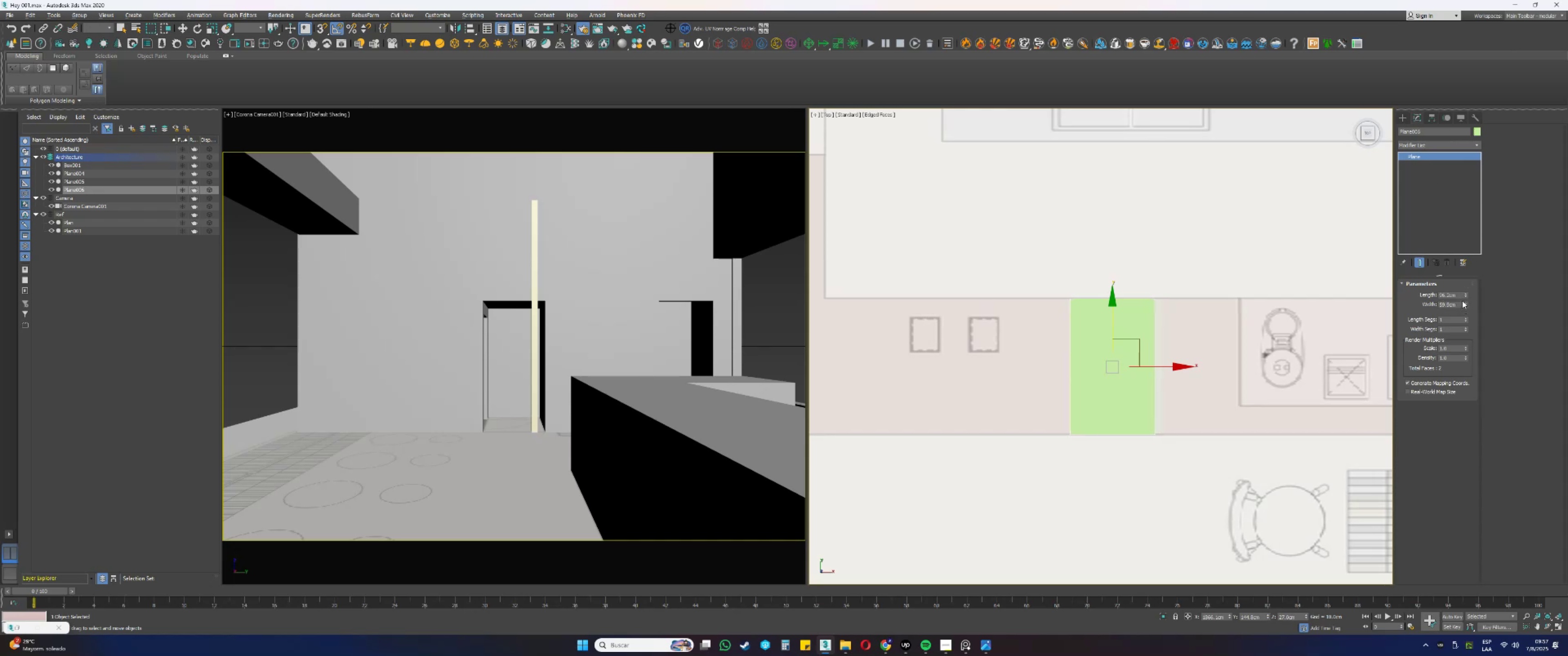 
key(Control+ControlLeft)
 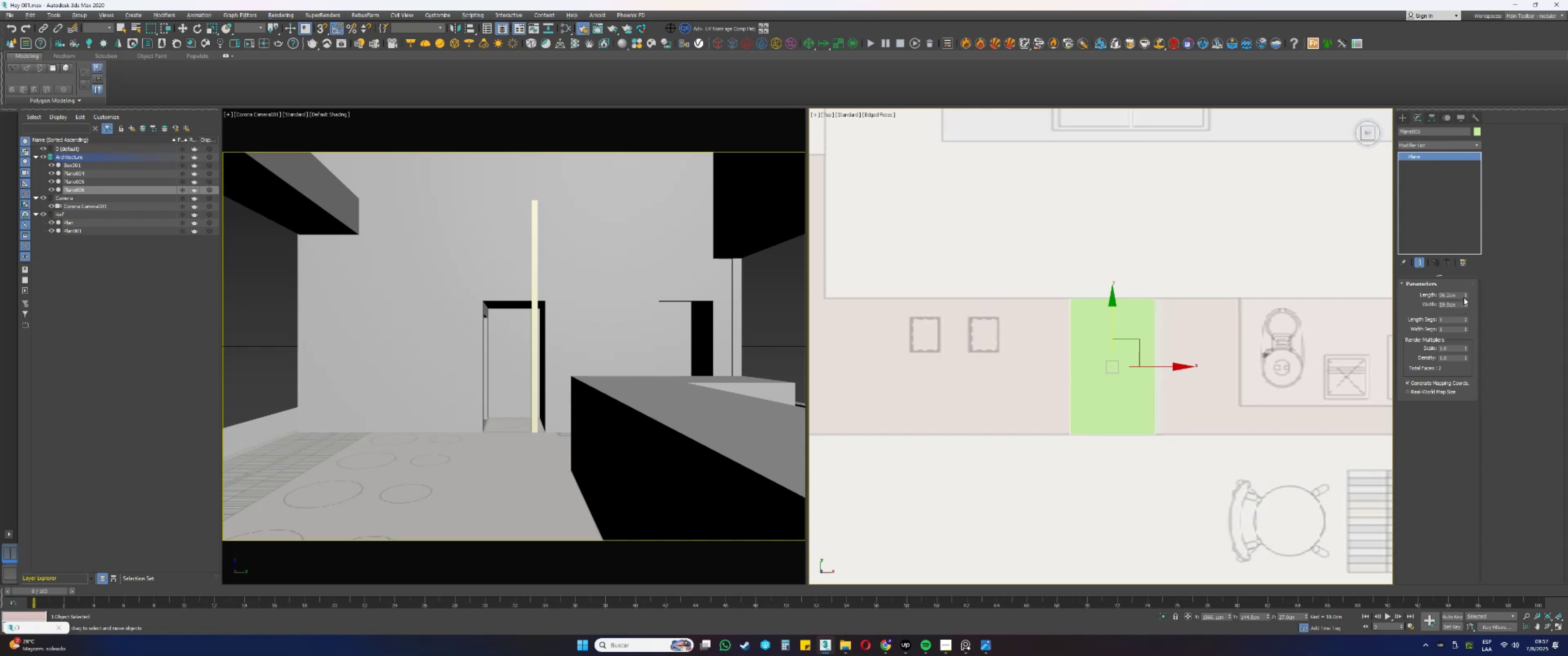 
key(Control+Z)
 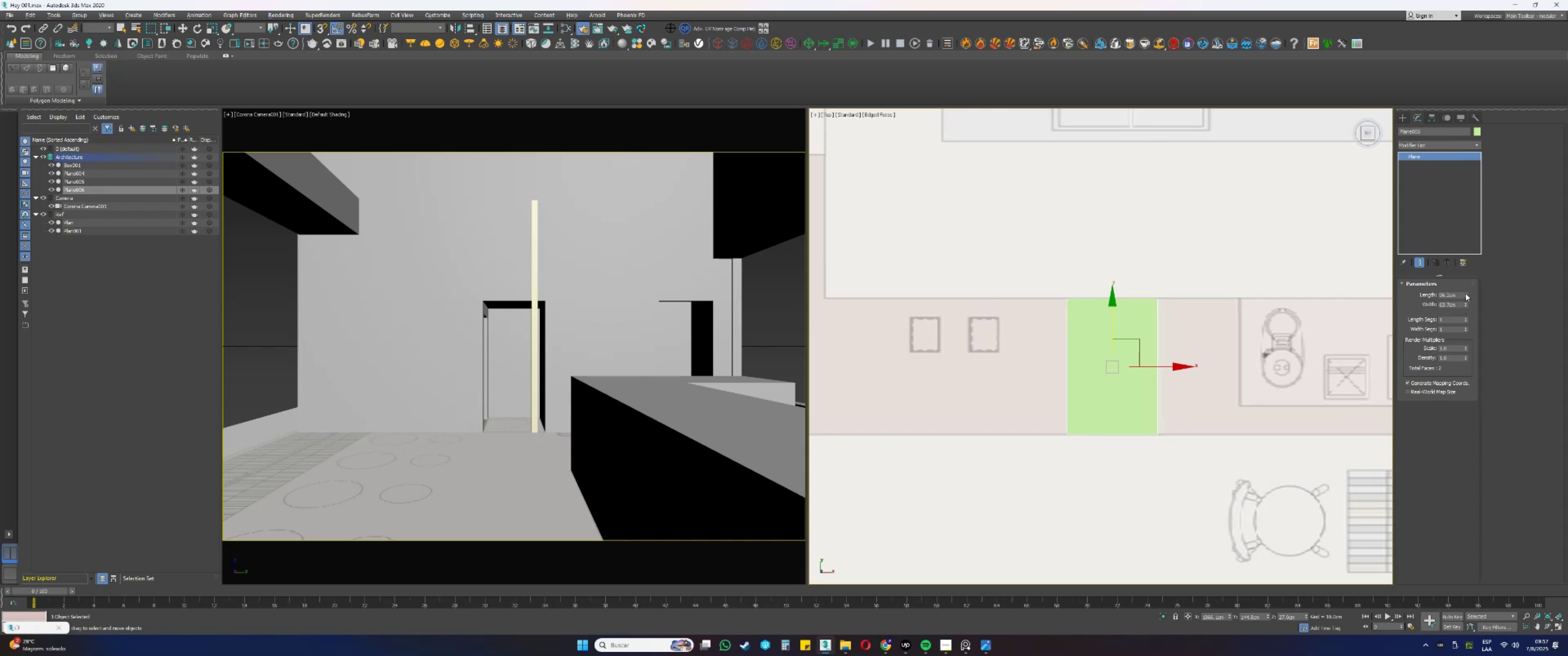 
left_click_drag(start_coordinate=[1465, 293], to_coordinate=[1463, 299])
 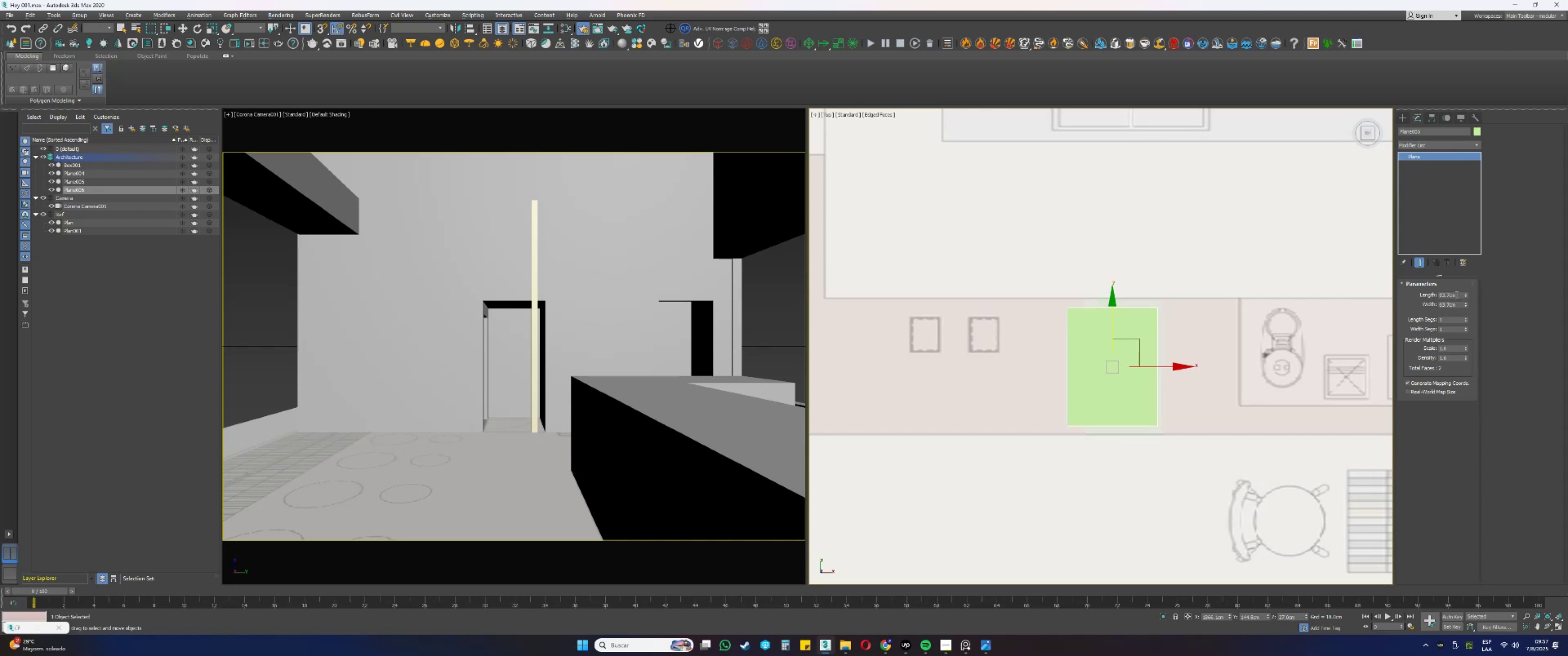 
key(Control+ControlLeft)
 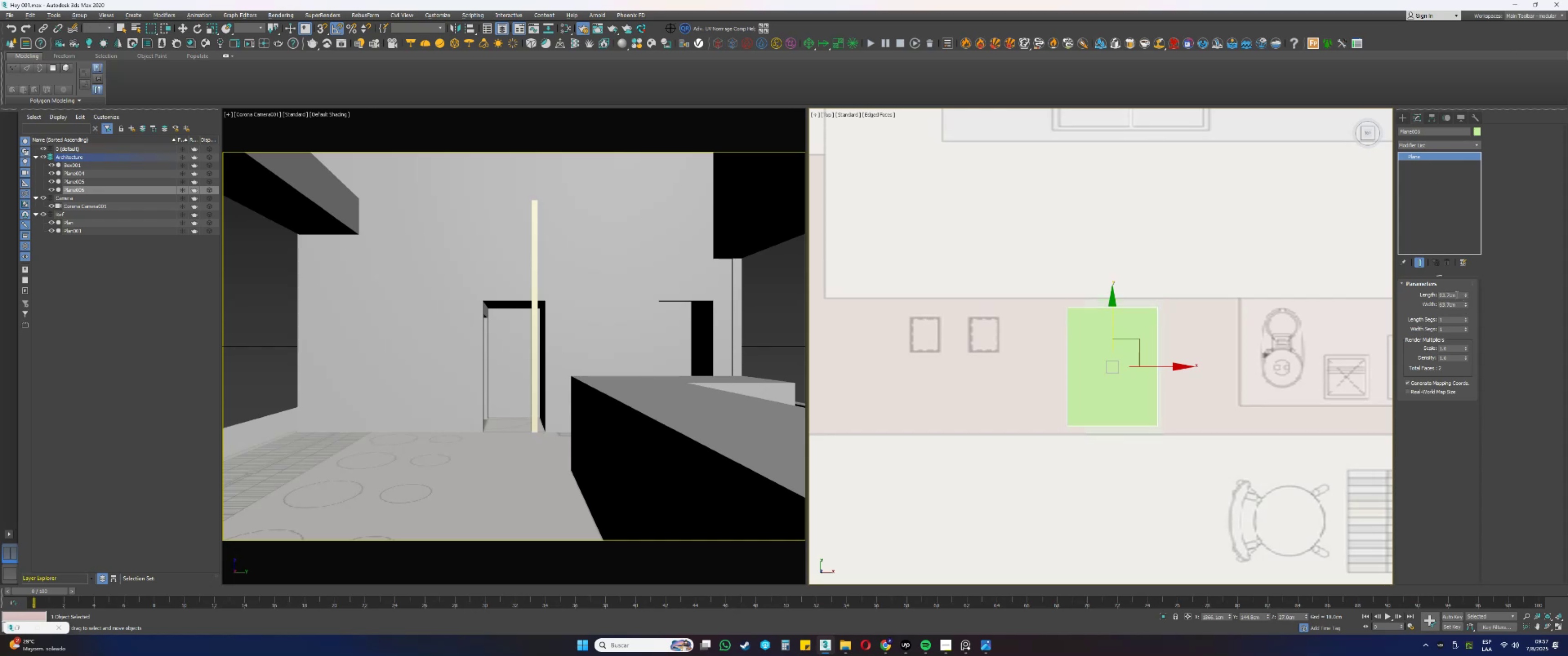 
key(Control+Z)
 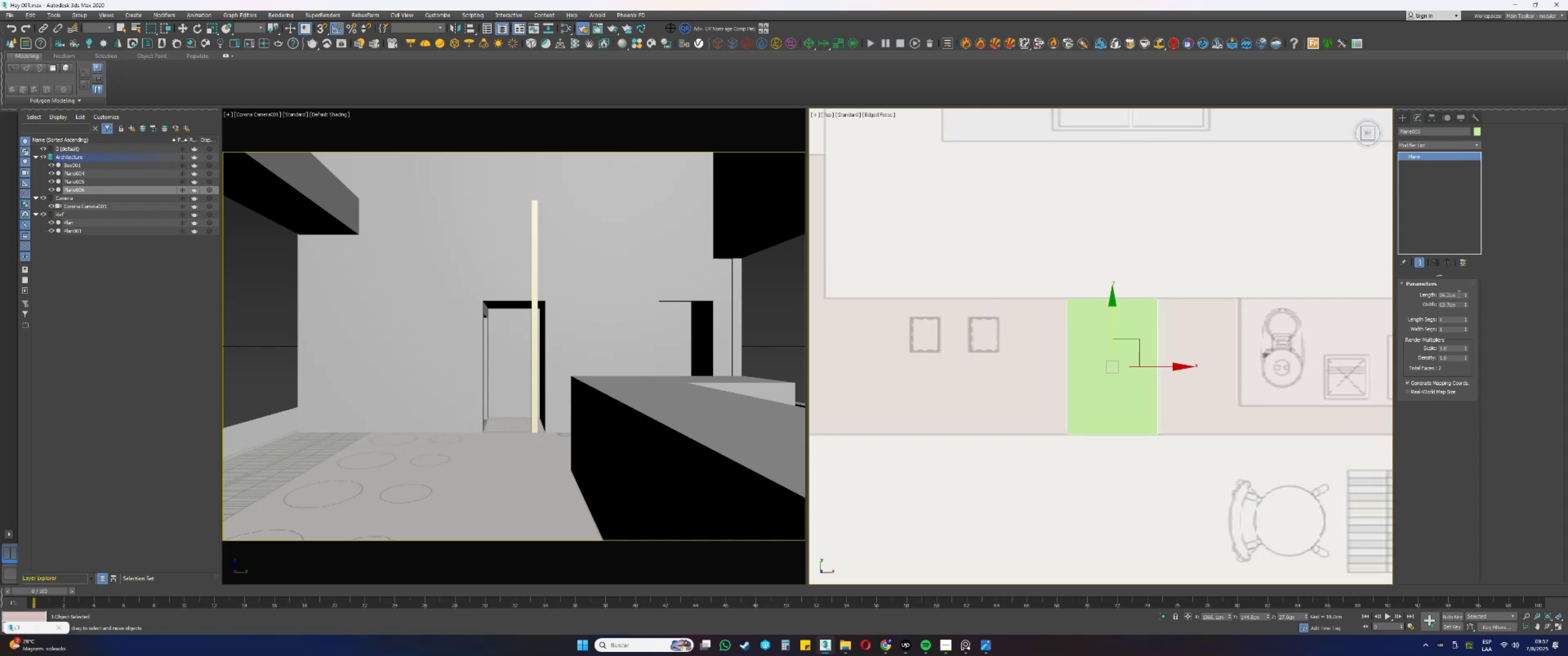 
left_click_drag(start_coordinate=[1465, 303], to_coordinate=[1465, 278])
 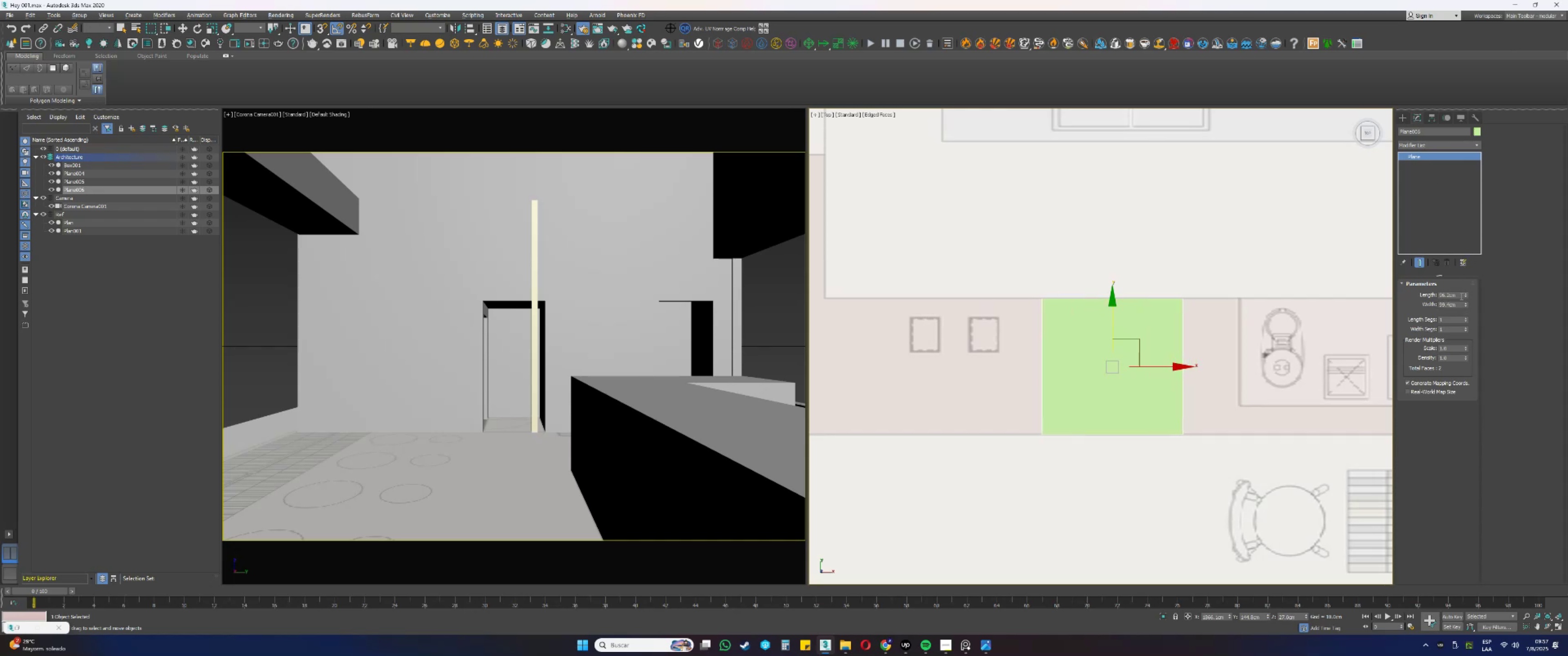 
left_click_drag(start_coordinate=[1458, 295], to_coordinate=[1354, 306])
 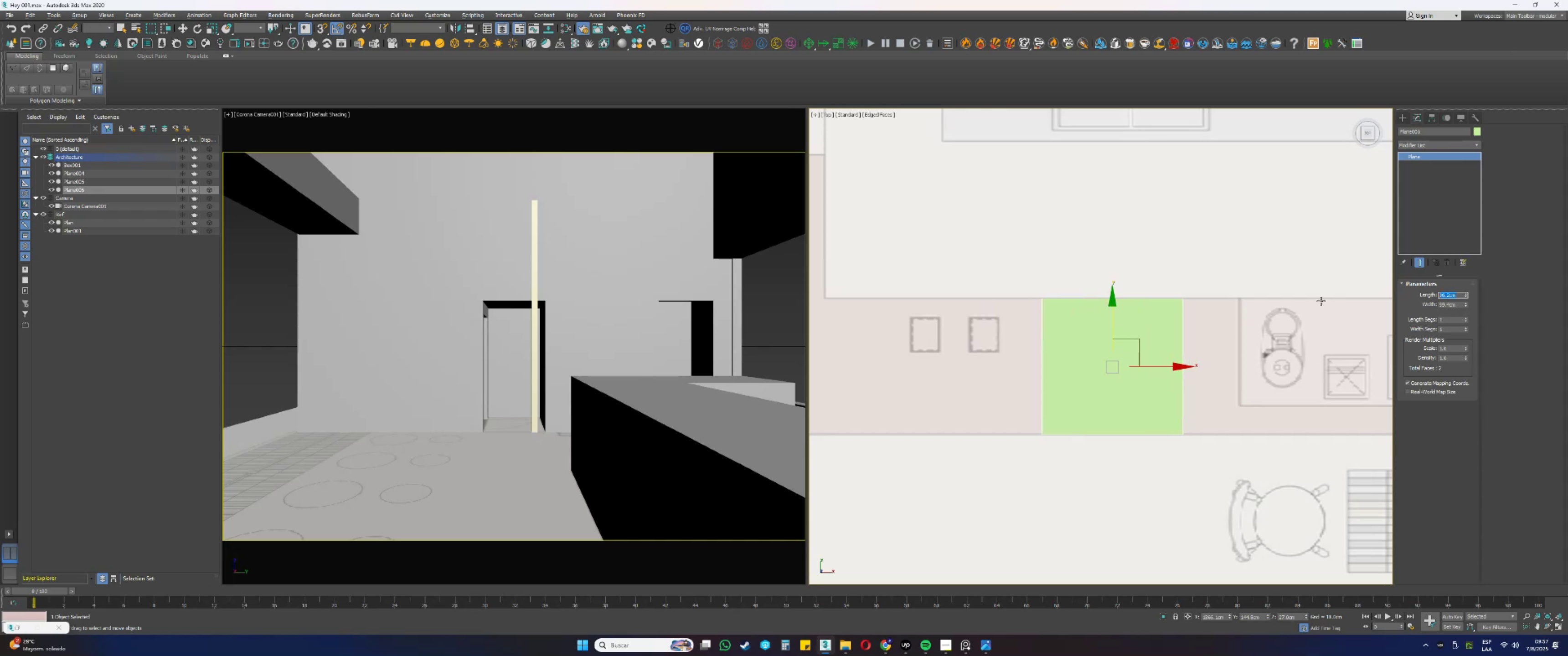 
key(Numpad6)
 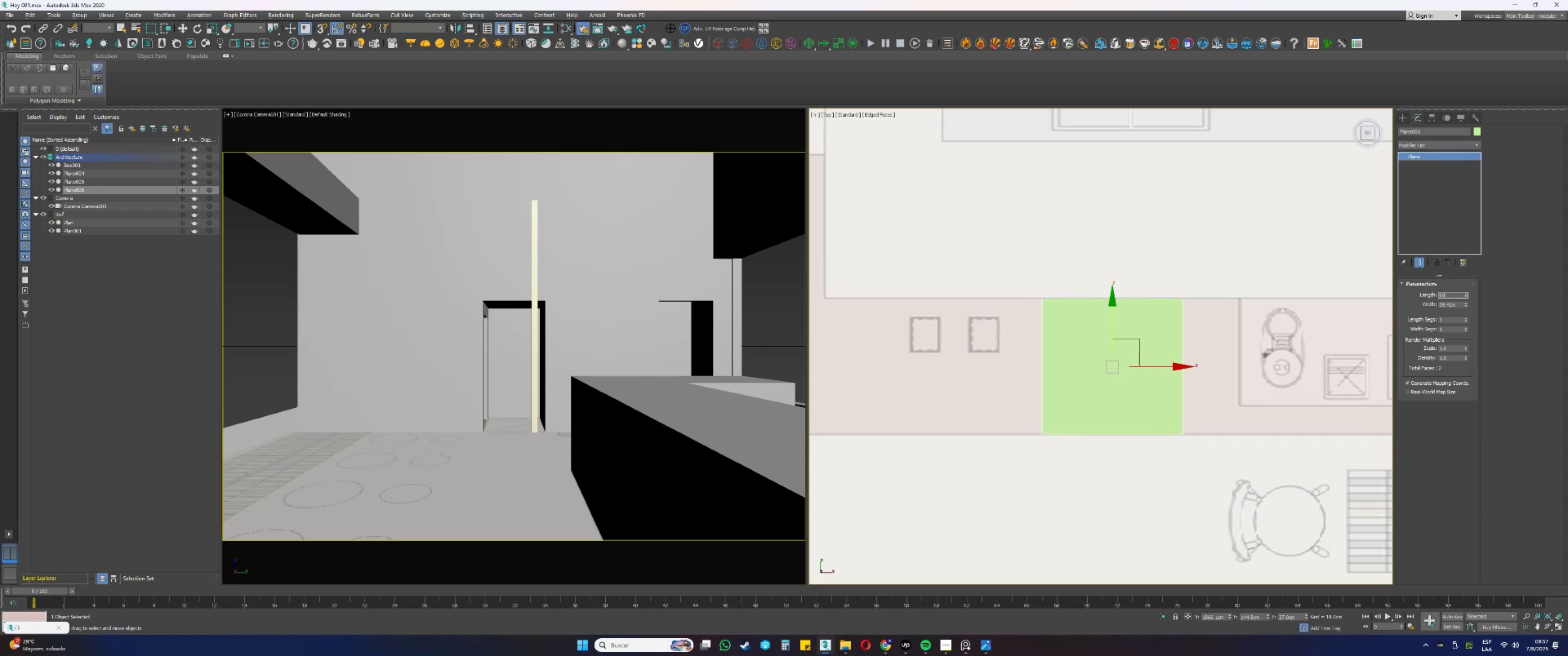 
key(Numpad0)
 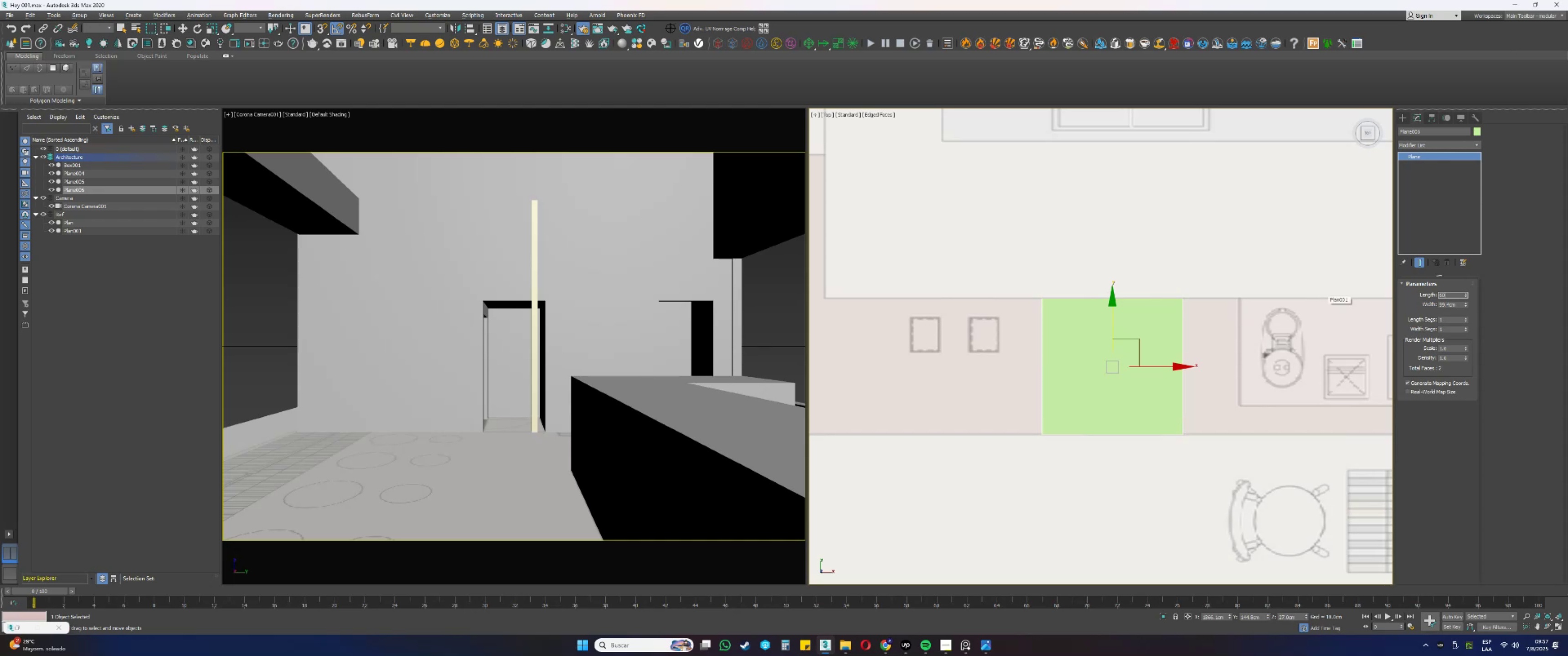 
key(NumpadEnter)
 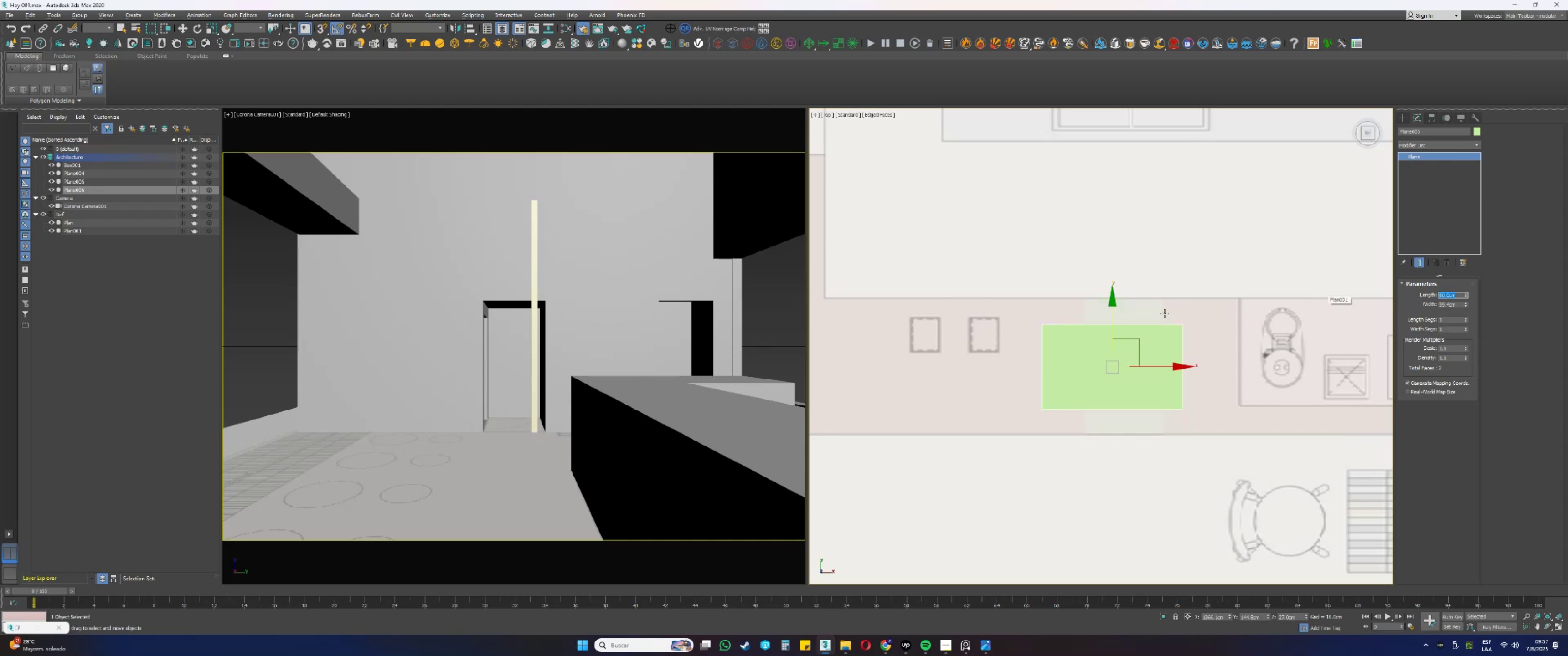 
scroll: coordinate [1107, 316], scroll_direction: down, amount: 3.0
 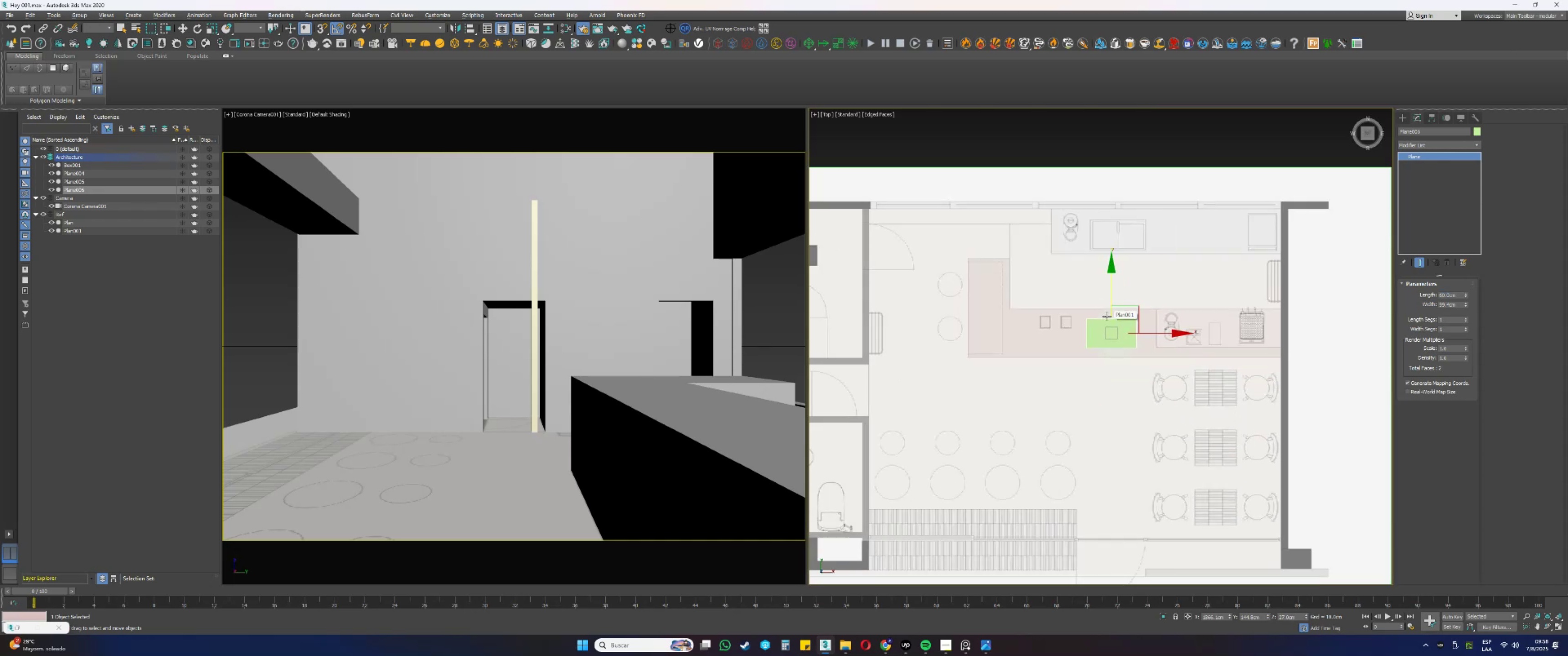 
wait(5.54)
 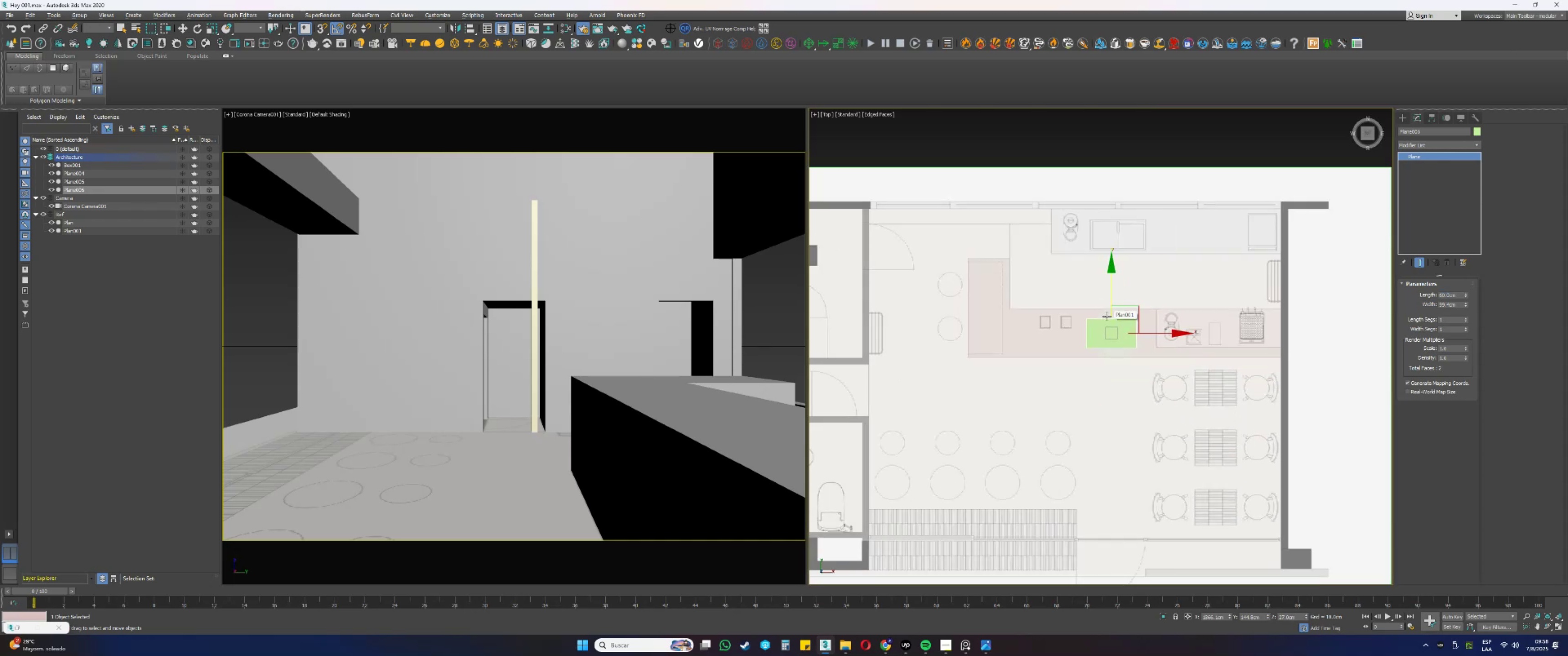 
scroll: coordinate [1113, 323], scroll_direction: up, amount: 1.0
 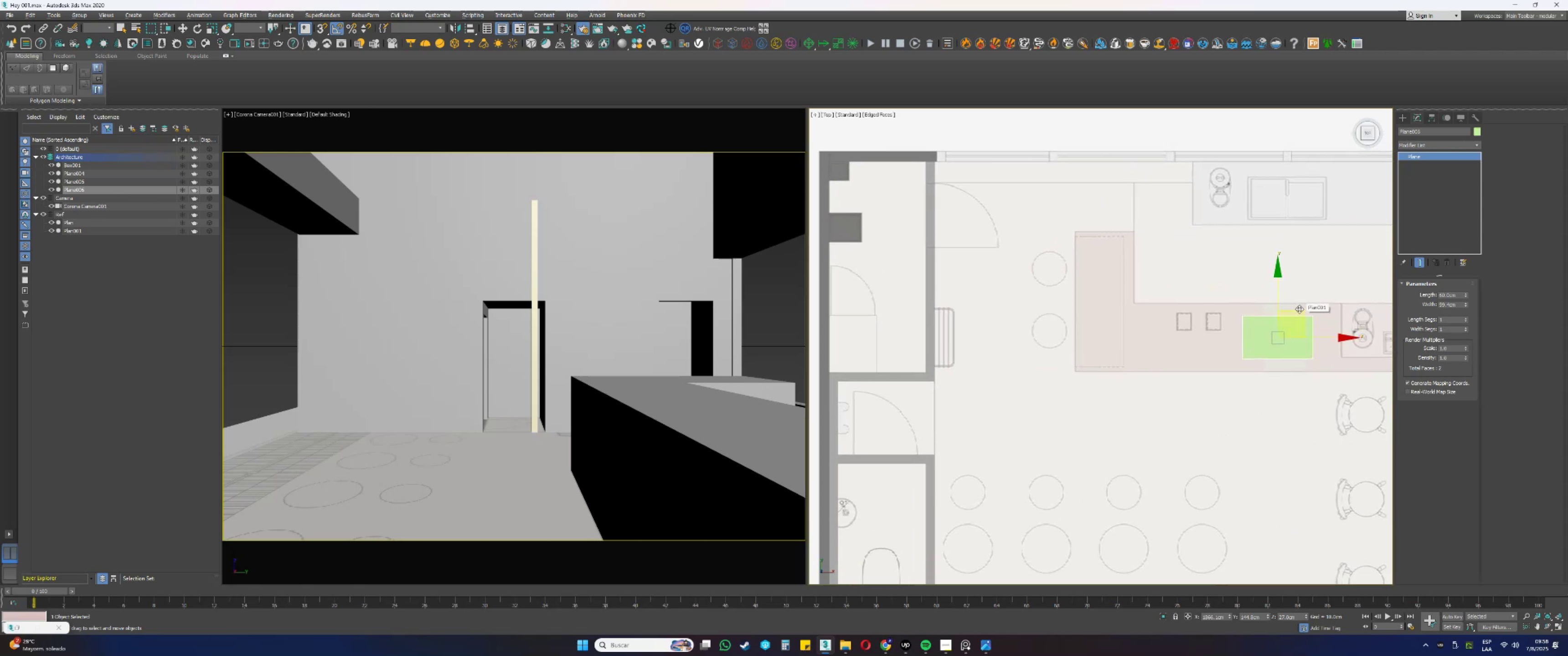 
wait(6.43)
 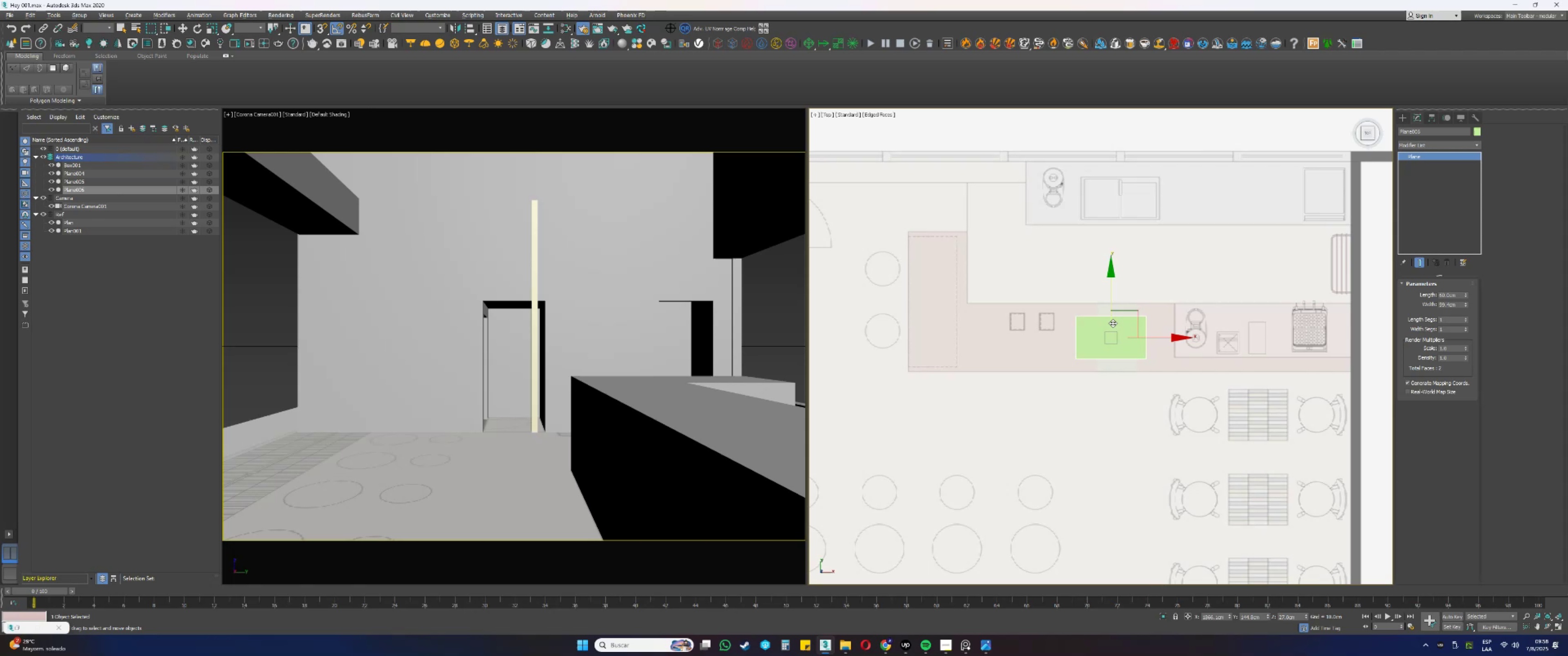 
left_click_drag(start_coordinate=[1299, 309], to_coordinate=[909, 440])
 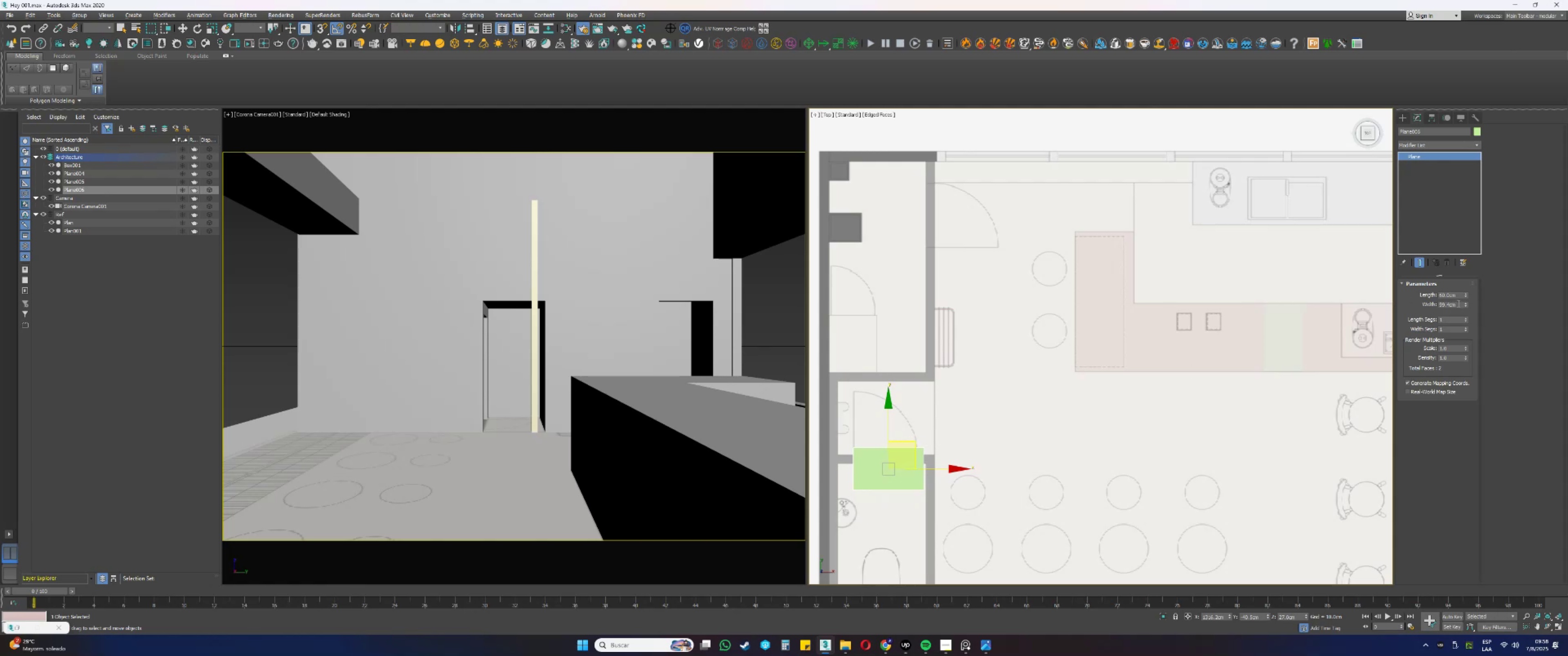 
left_click_drag(start_coordinate=[1460, 294], to_coordinate=[1427, 294])
 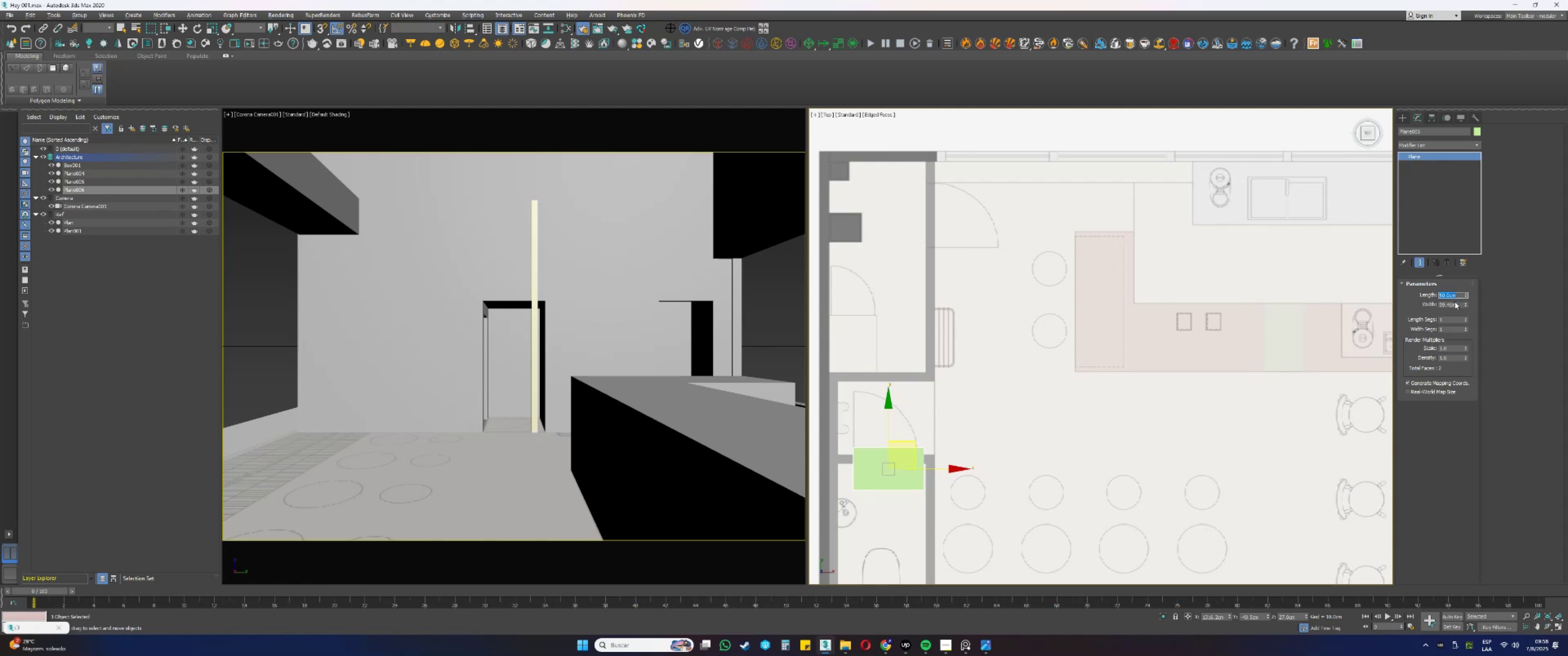 
left_click_drag(start_coordinate=[1460, 306], to_coordinate=[1418, 307])
 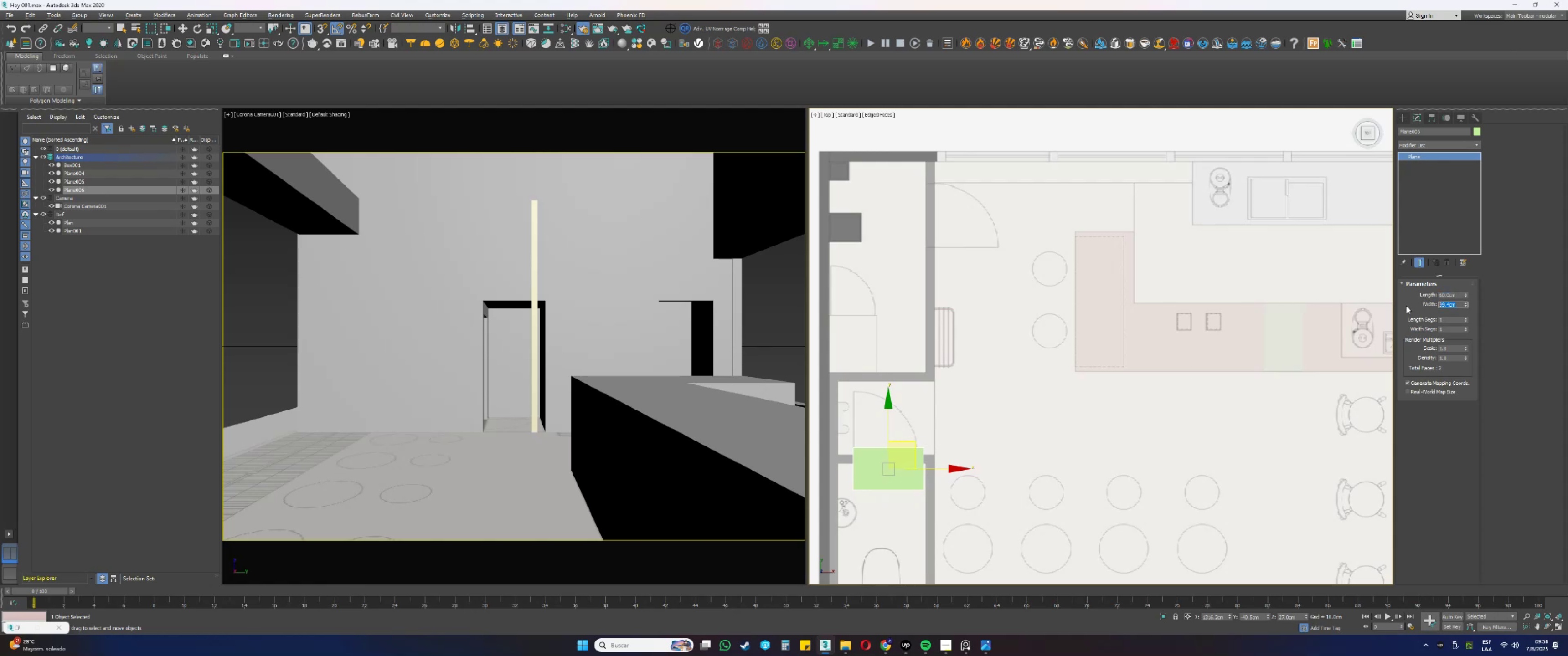 
key(Numpad8)
 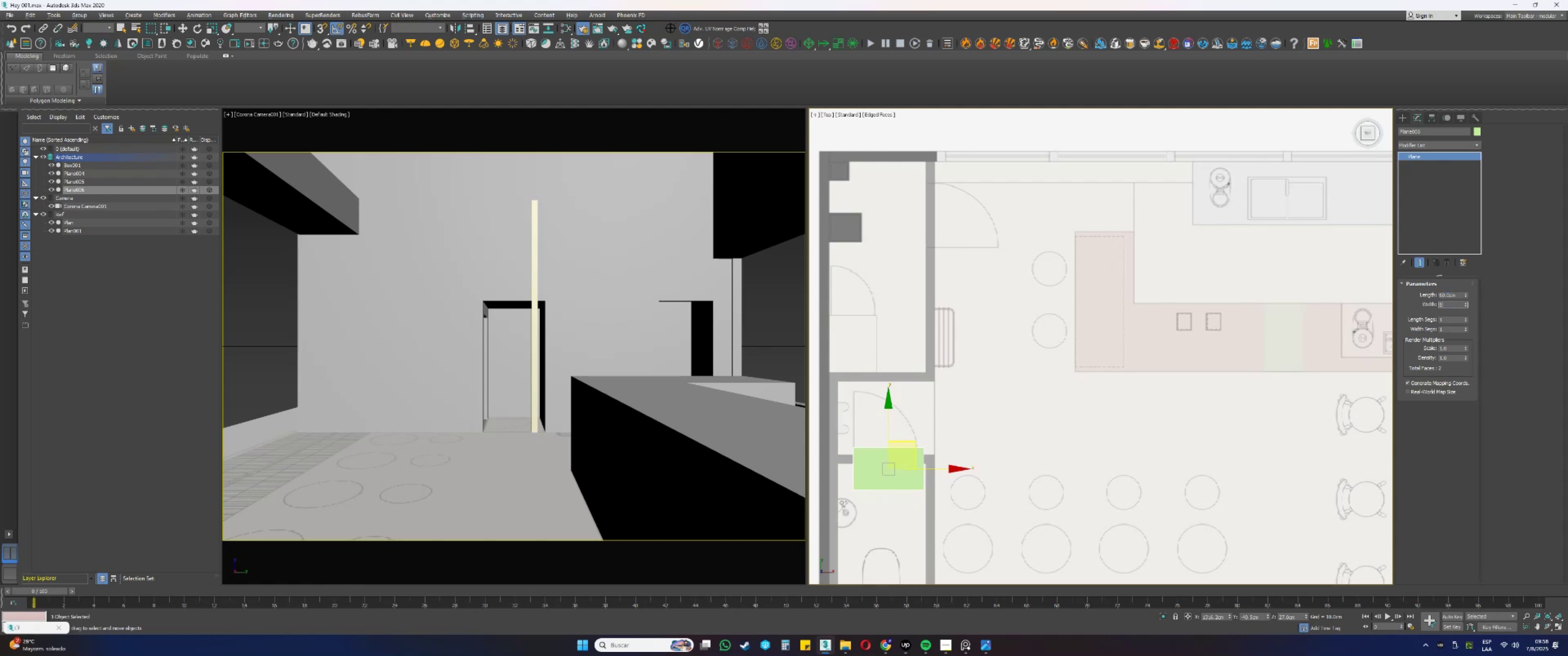 
key(Numpad0)
 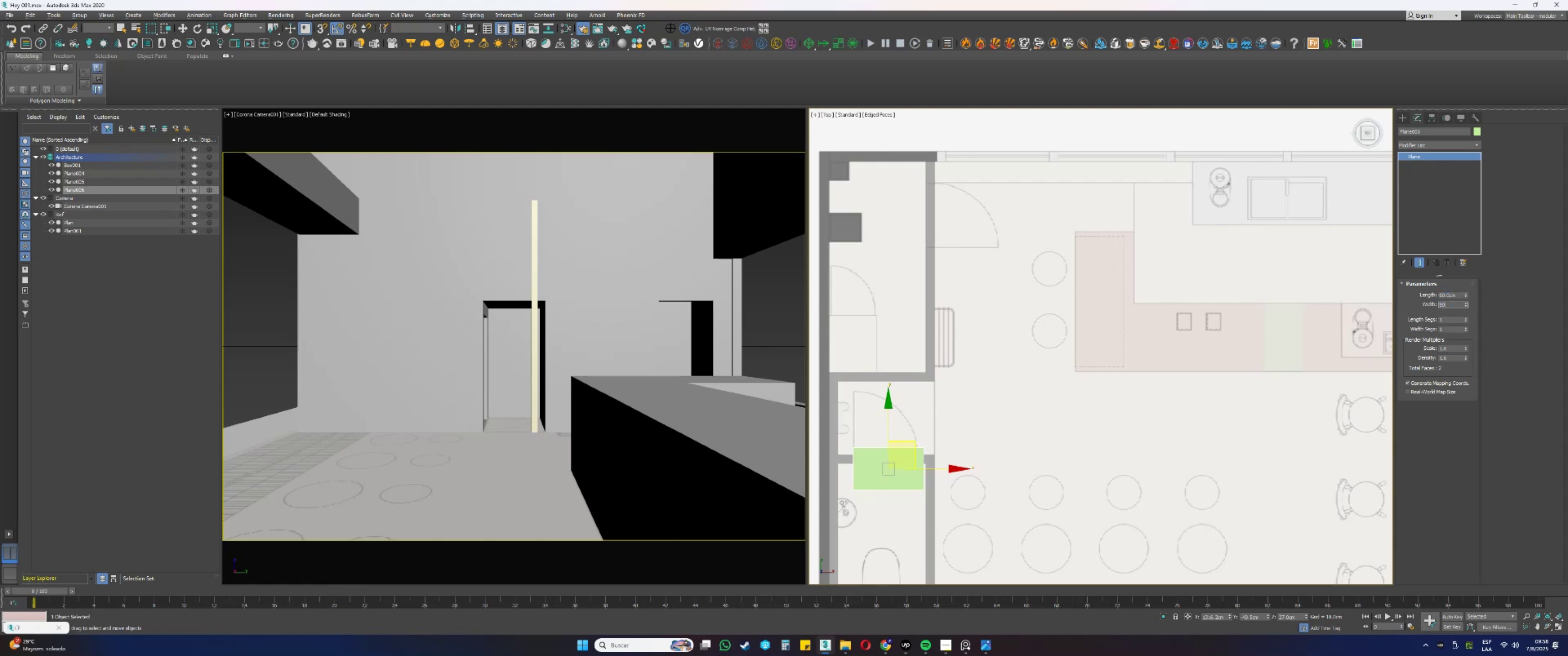 
key(NumpadEnter)
 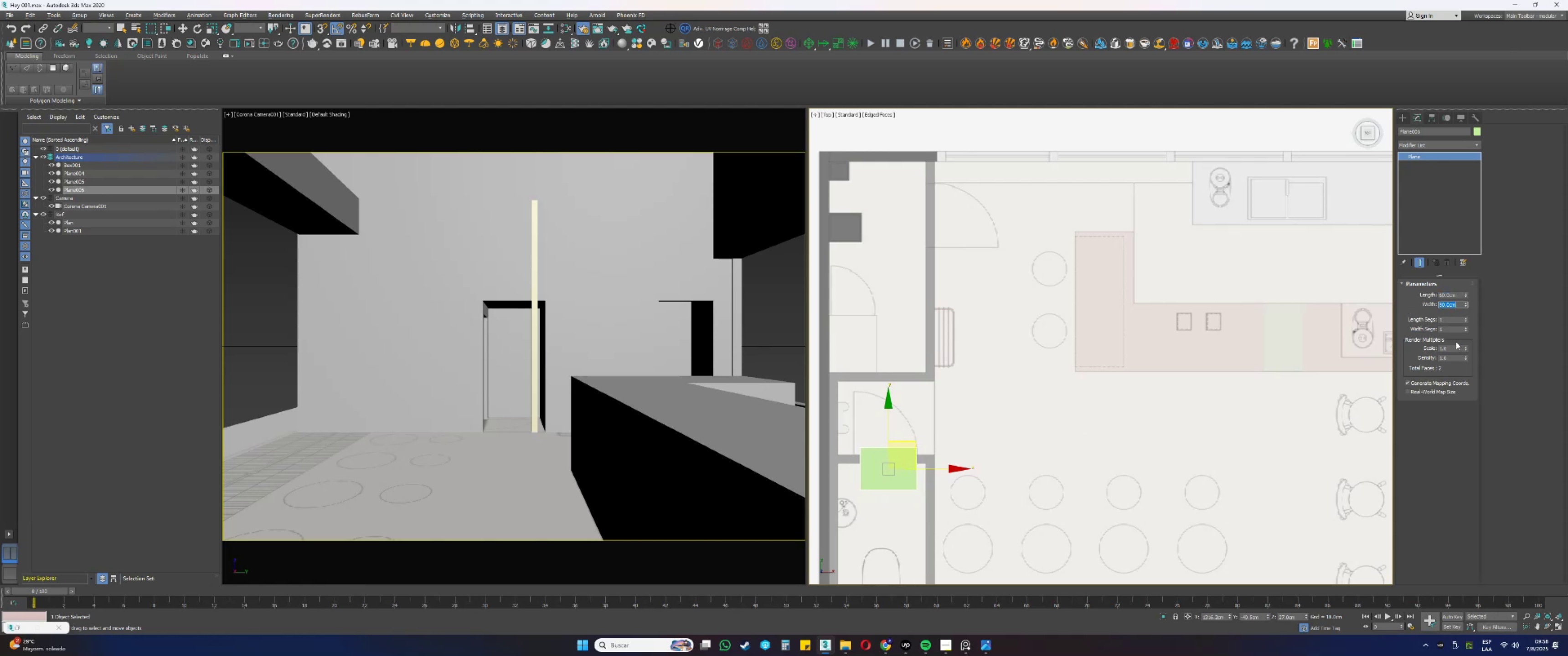 
key(Numpad9)
 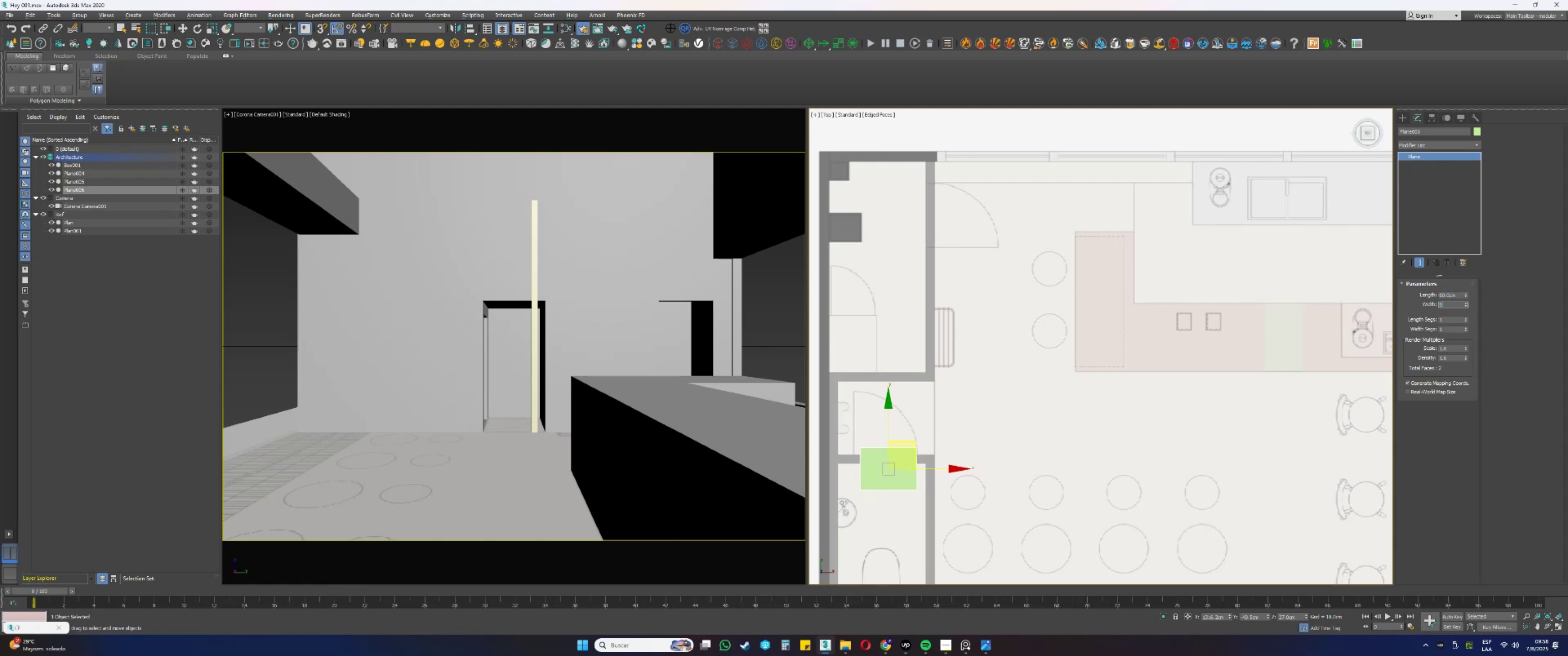 
key(Numpad0)
 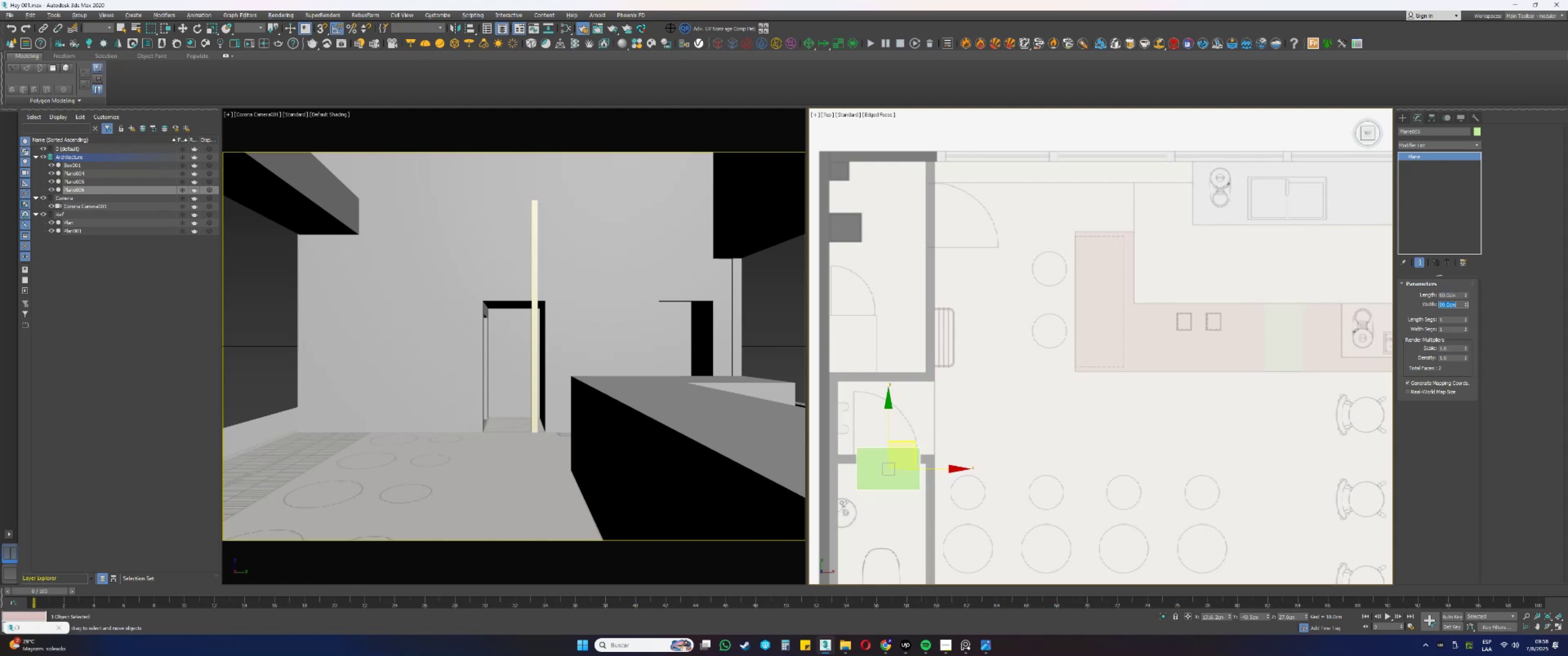 
key(NumpadEnter)
 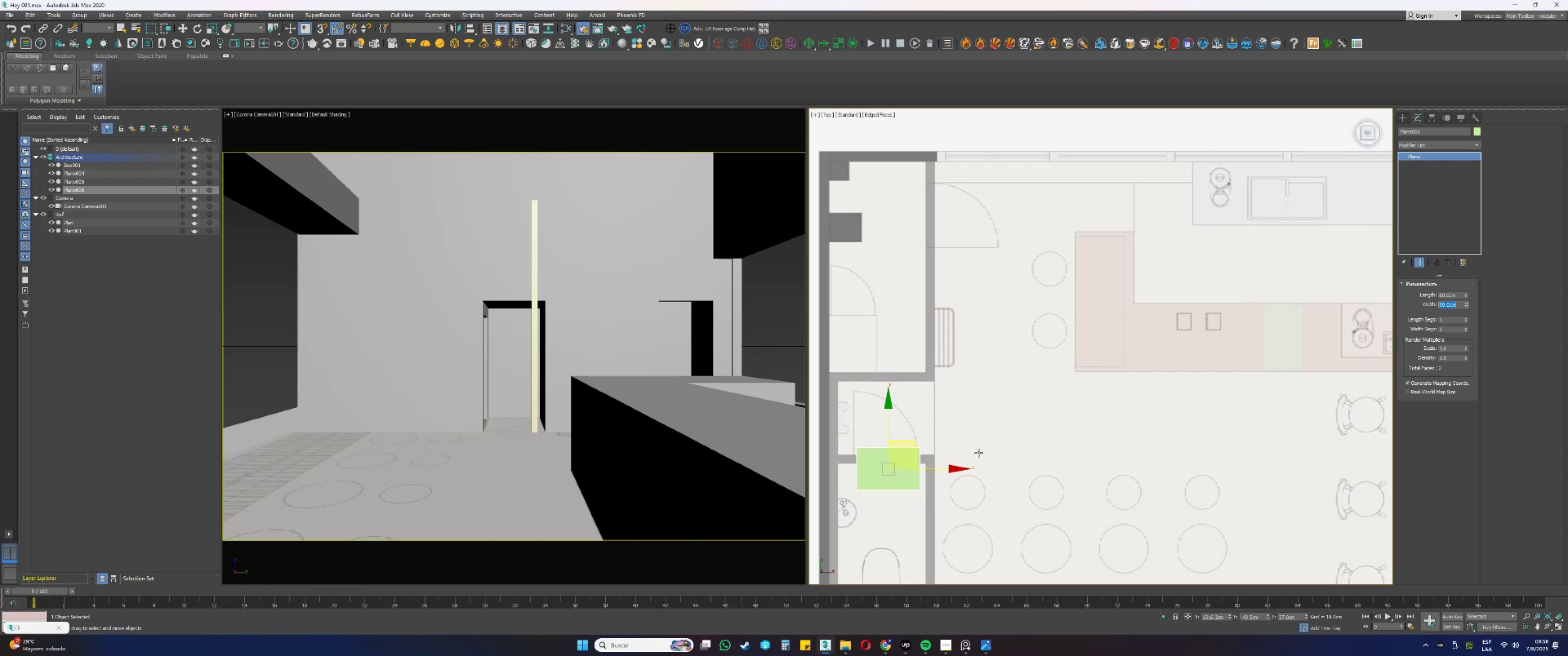 
wait(6.16)
 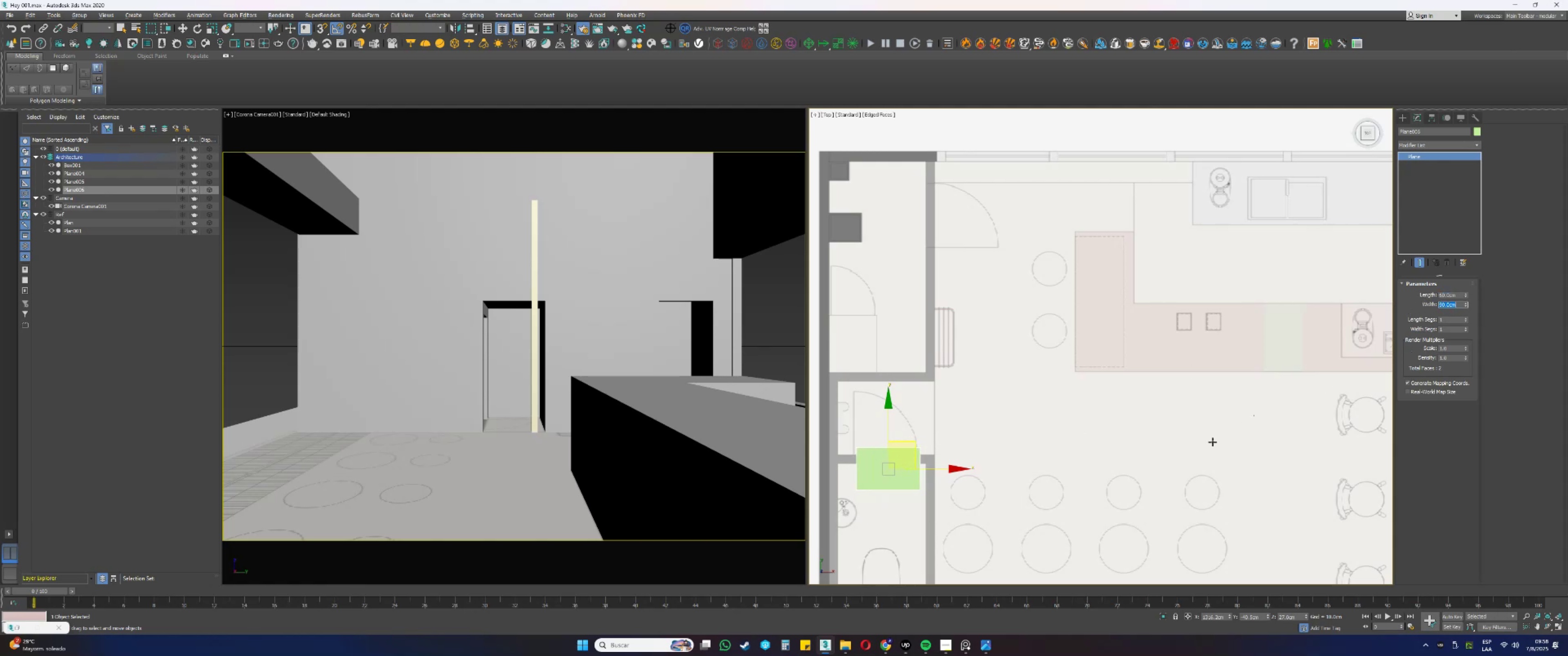 
left_click_drag(start_coordinate=[937, 468], to_coordinate=[934, 468])
 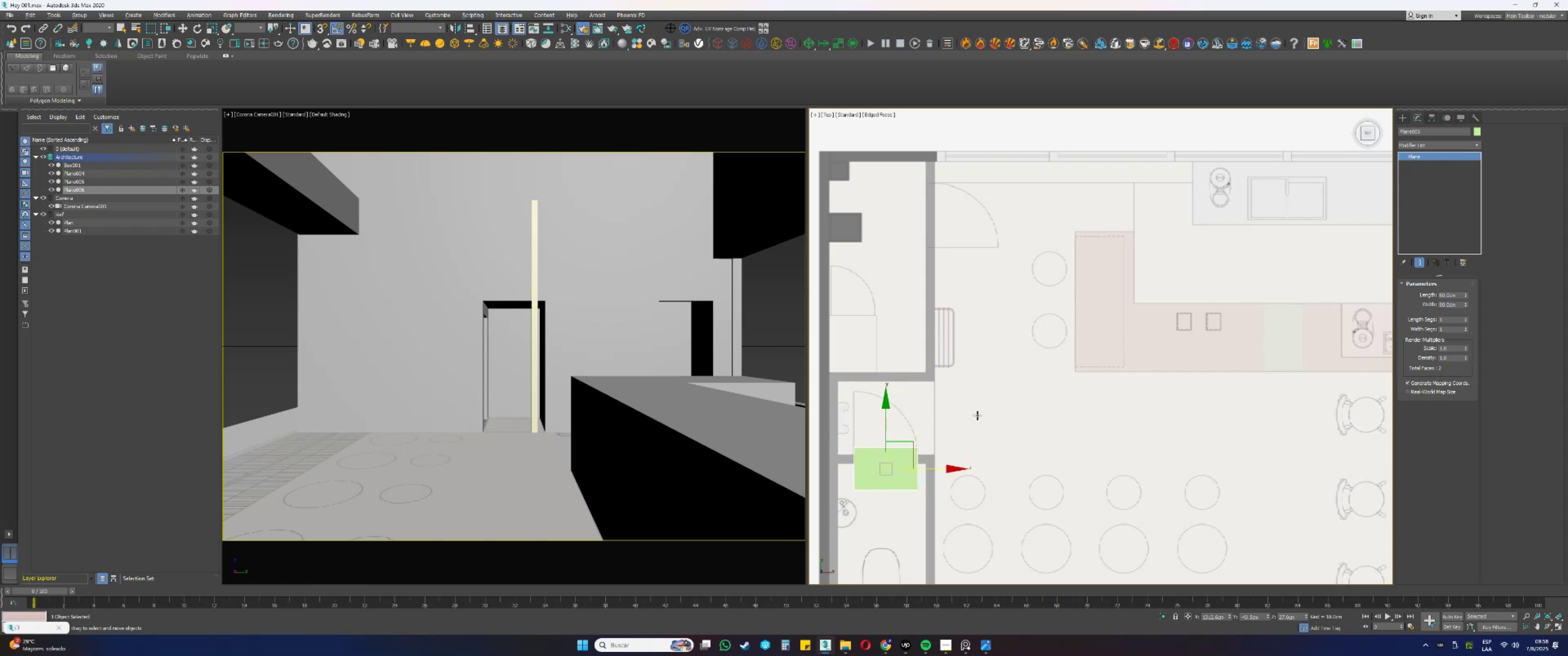 
scroll: coordinate [977, 415], scroll_direction: down, amount: 2.0
 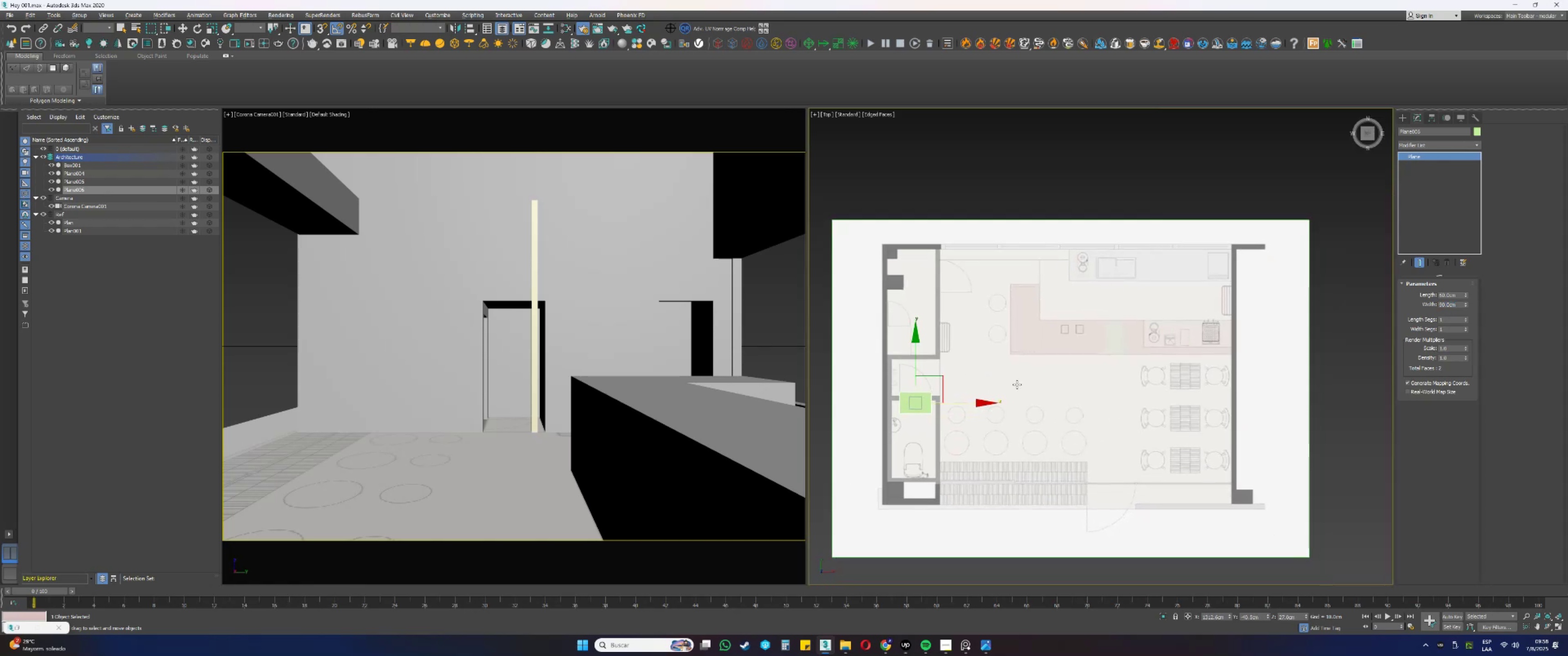 
scroll: coordinate [1152, 297], scroll_direction: up, amount: 1.0
 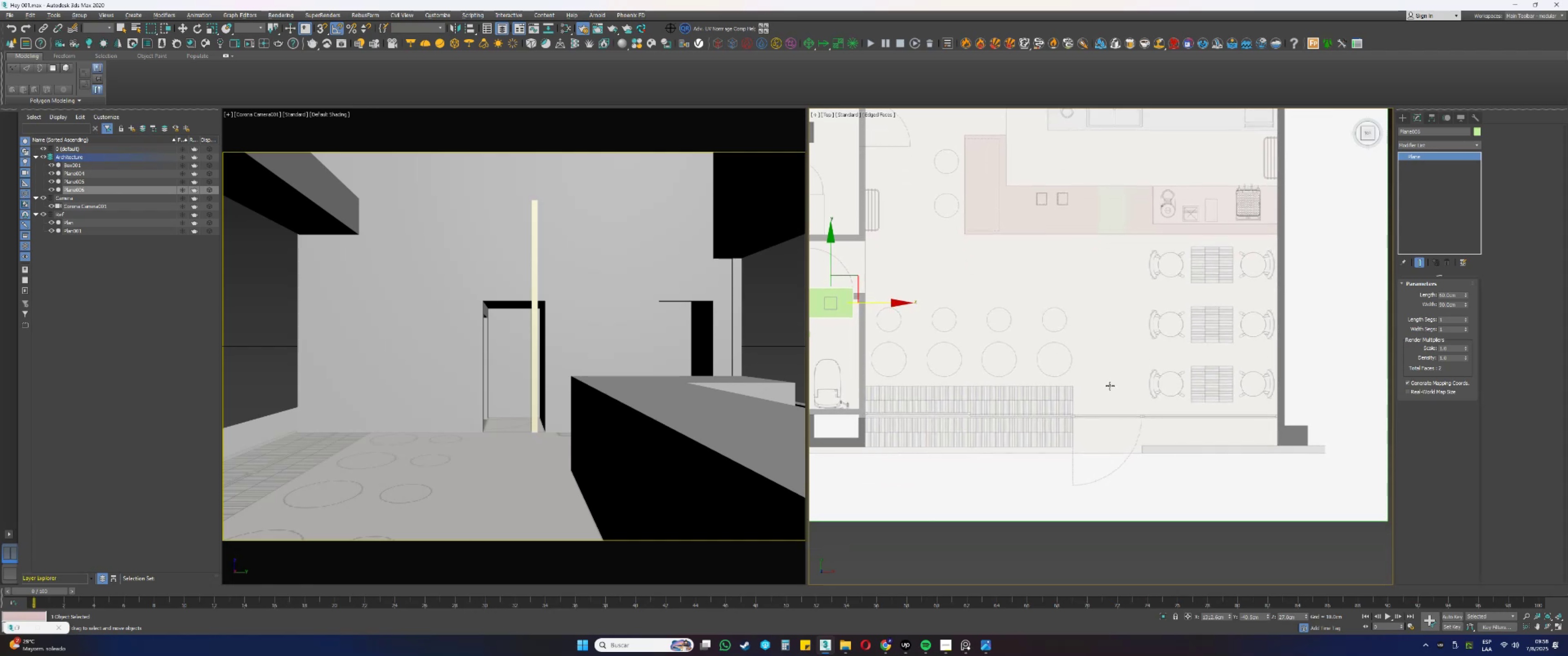 
left_click_drag(start_coordinate=[859, 278], to_coordinate=[1134, 379])
 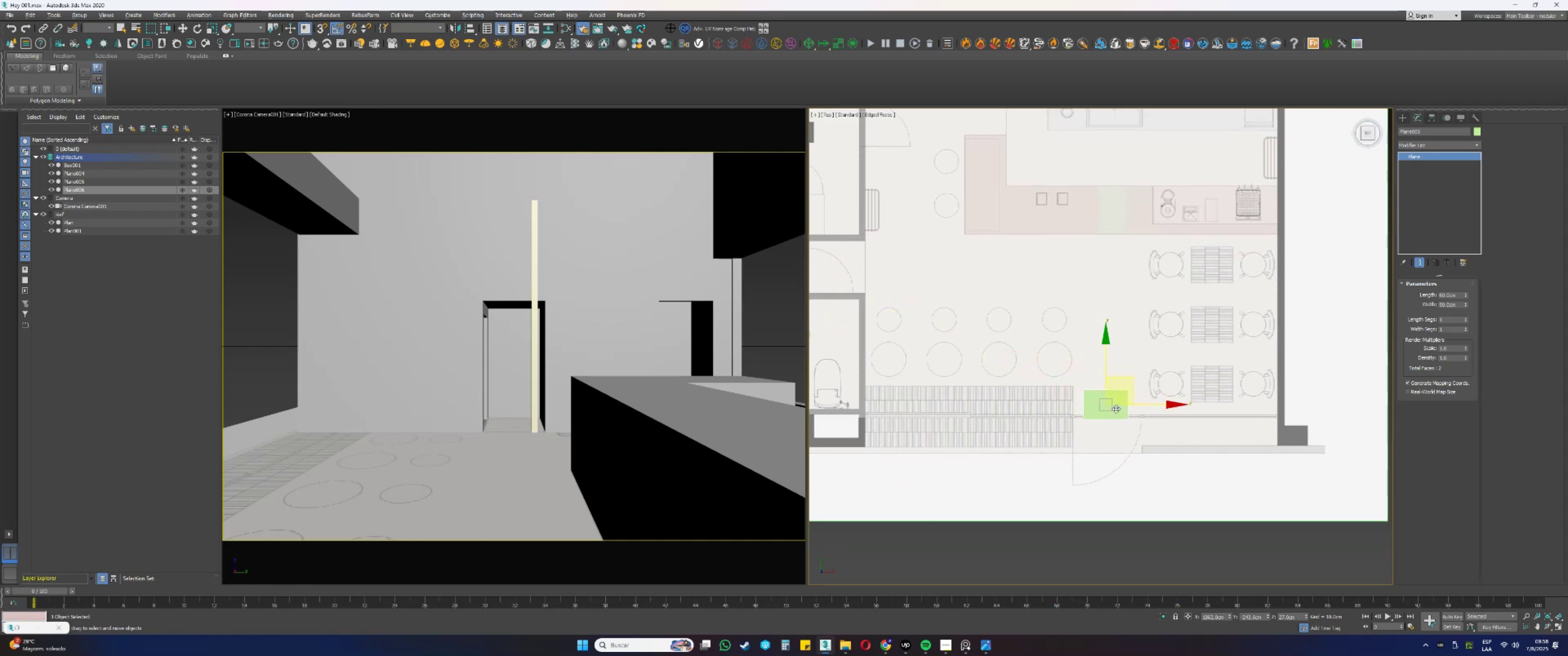 
scroll: coordinate [1102, 392], scroll_direction: up, amount: 3.0
 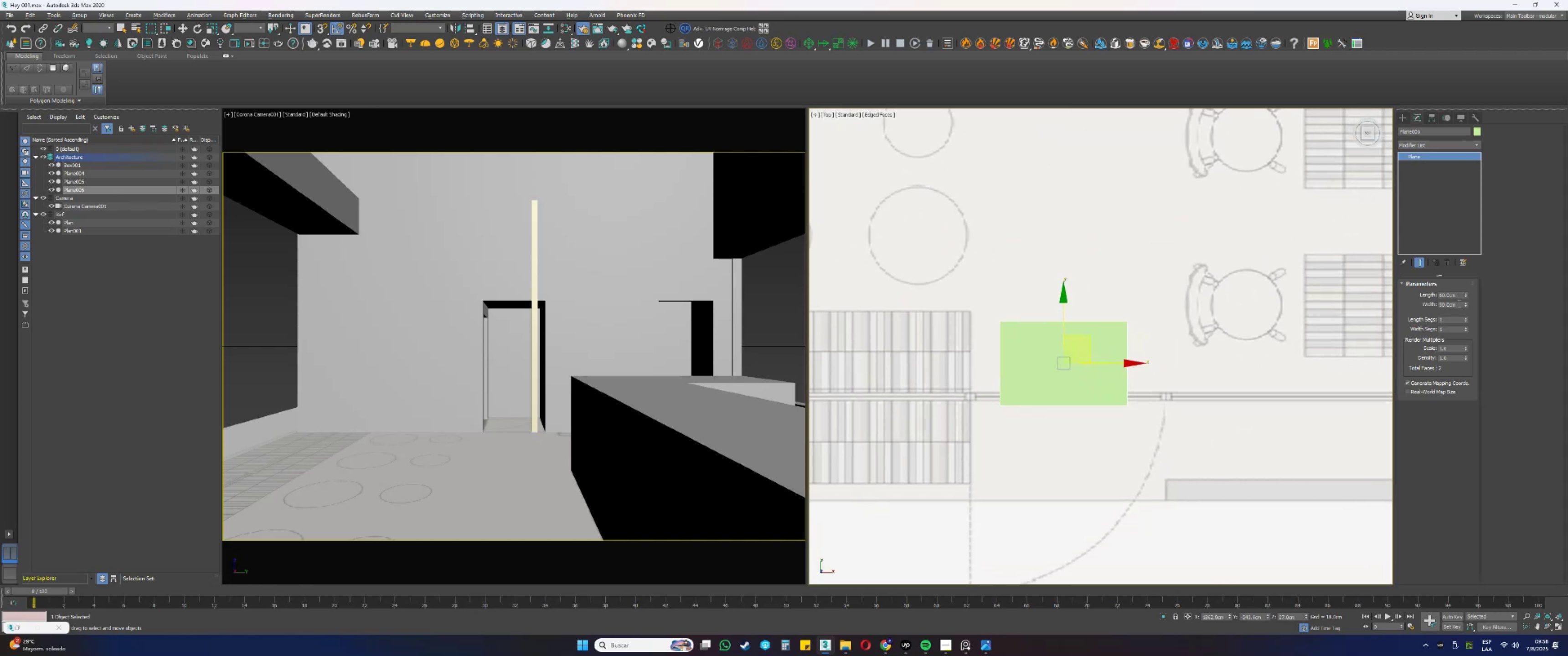 
left_click_drag(start_coordinate=[1458, 303], to_coordinate=[1410, 303])
 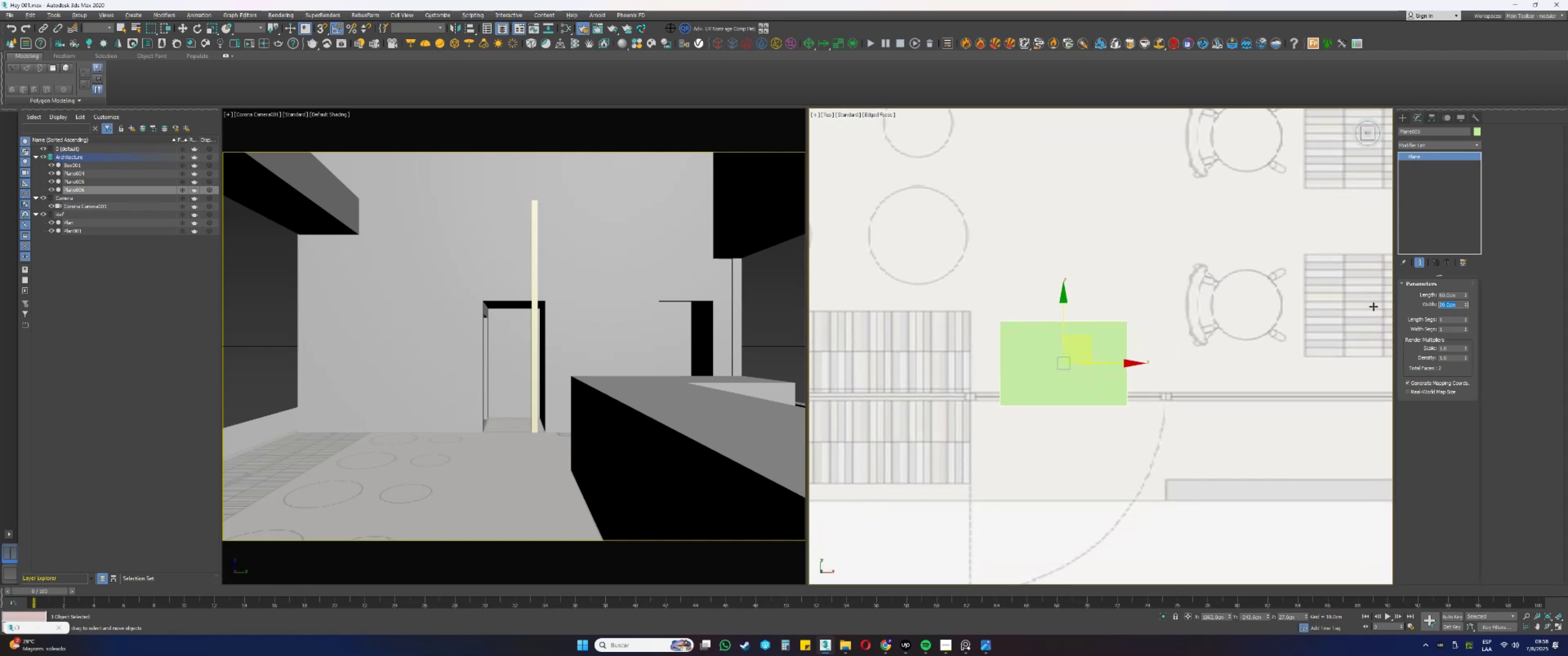 
key(Numpad1)
 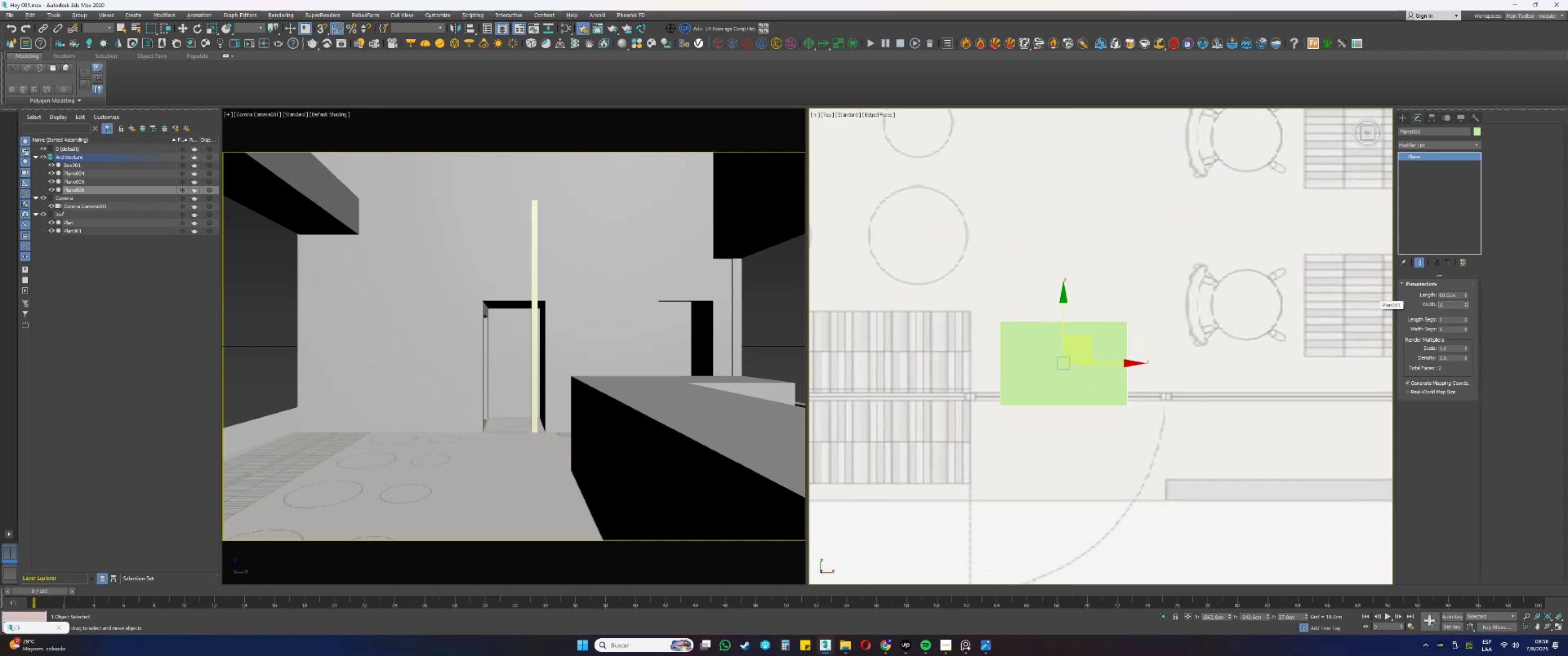 
key(Numpad0)
 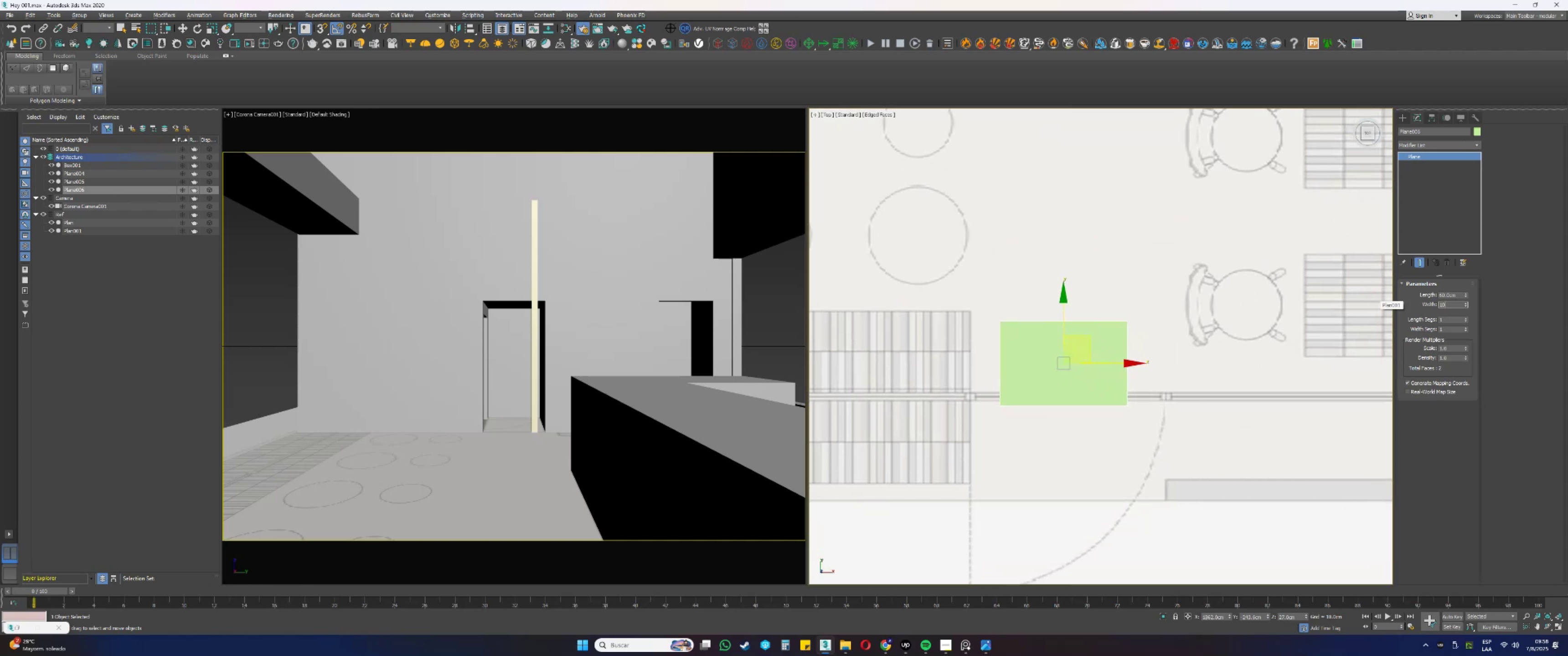 
key(Numpad0)
 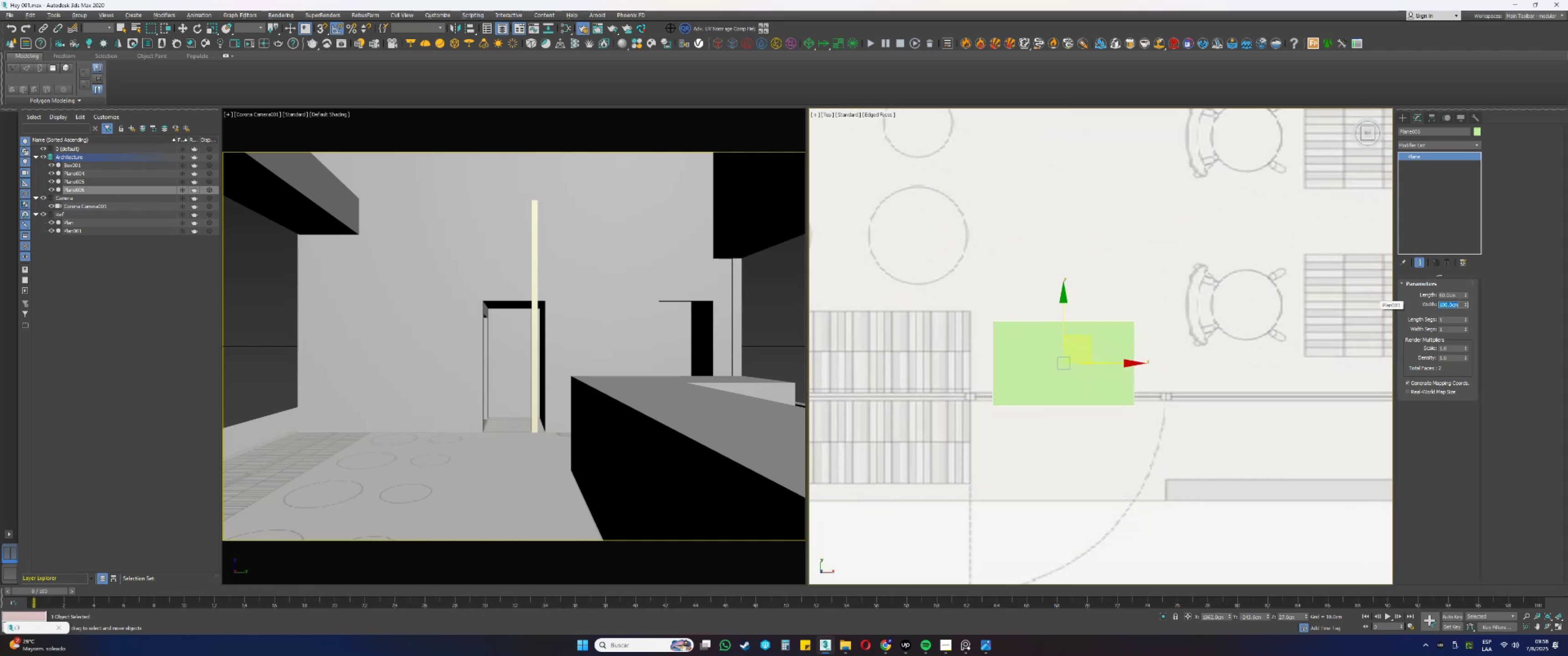 
key(NumpadEnter)
 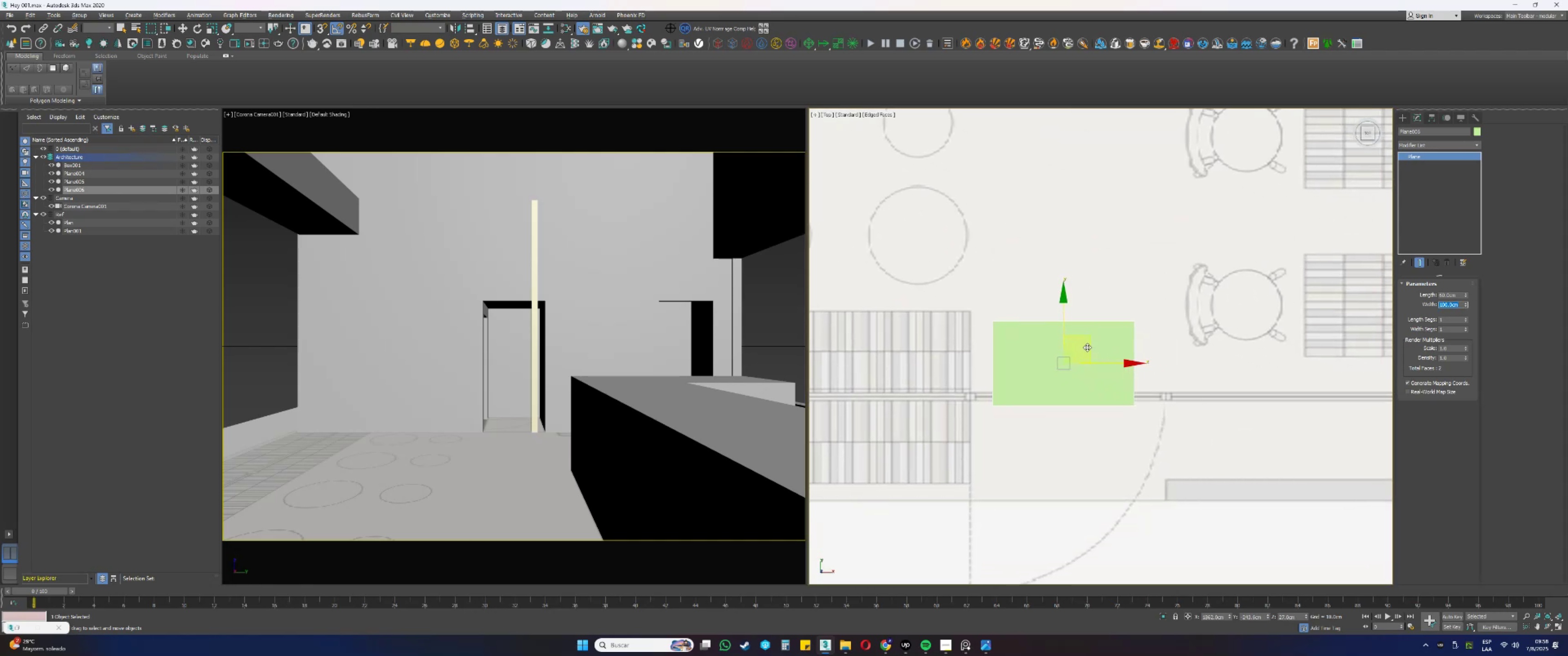 
left_click_drag(start_coordinate=[1087, 346], to_coordinate=[1066, 335])
 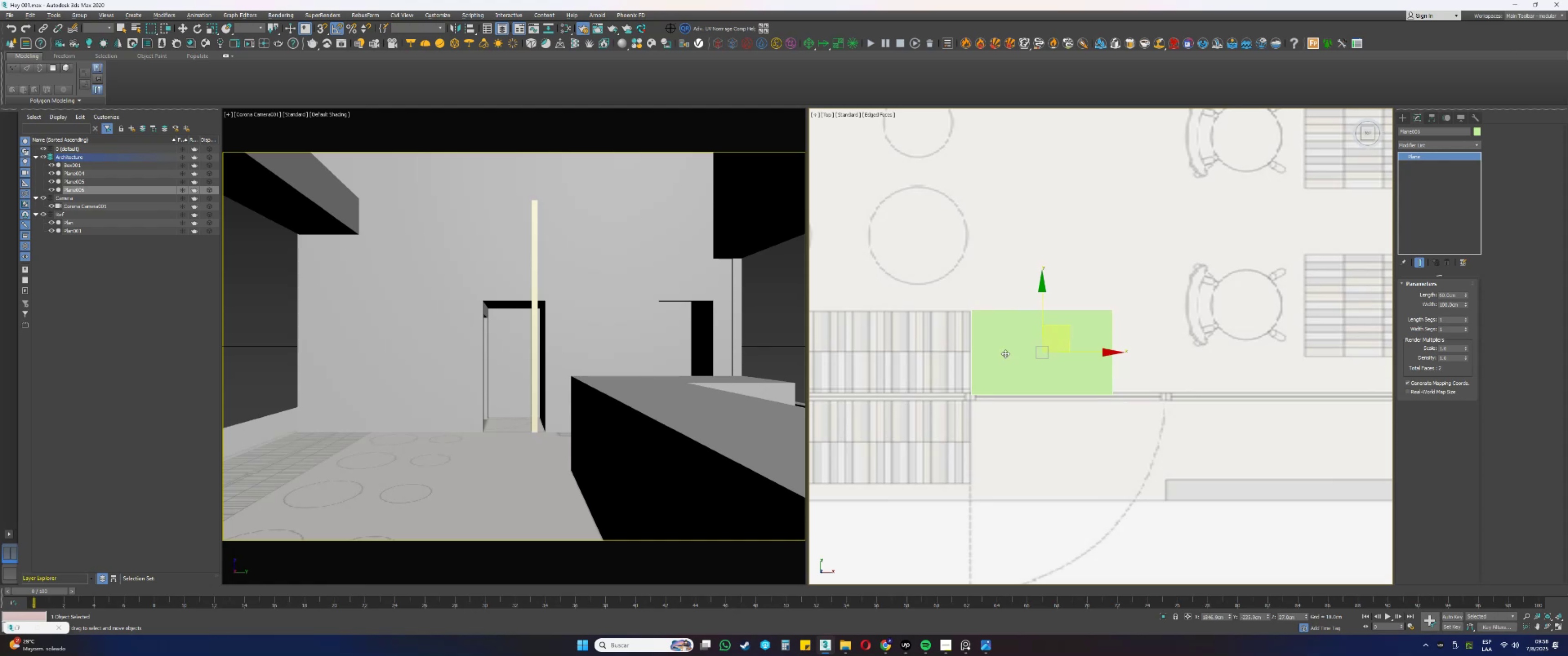 
scroll: coordinate [997, 355], scroll_direction: down, amount: 4.0
 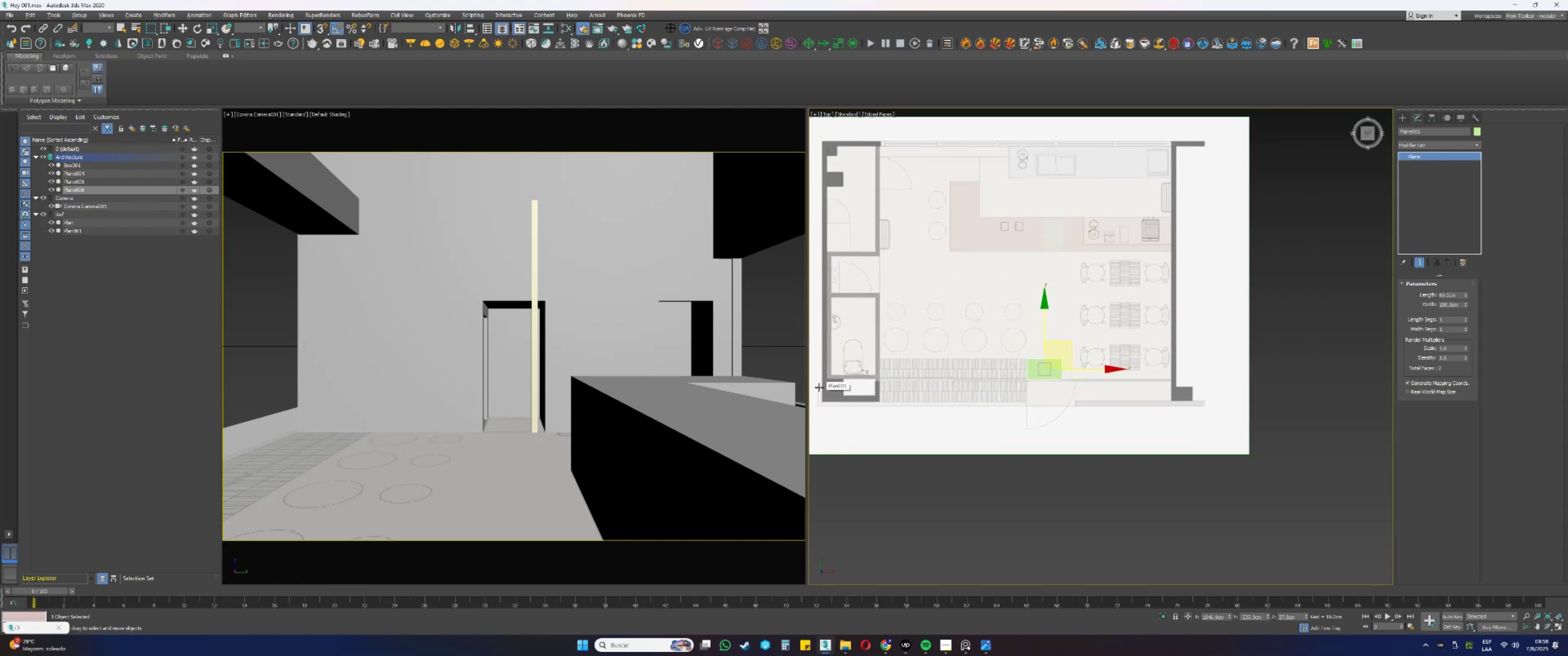 
wait(10.09)
 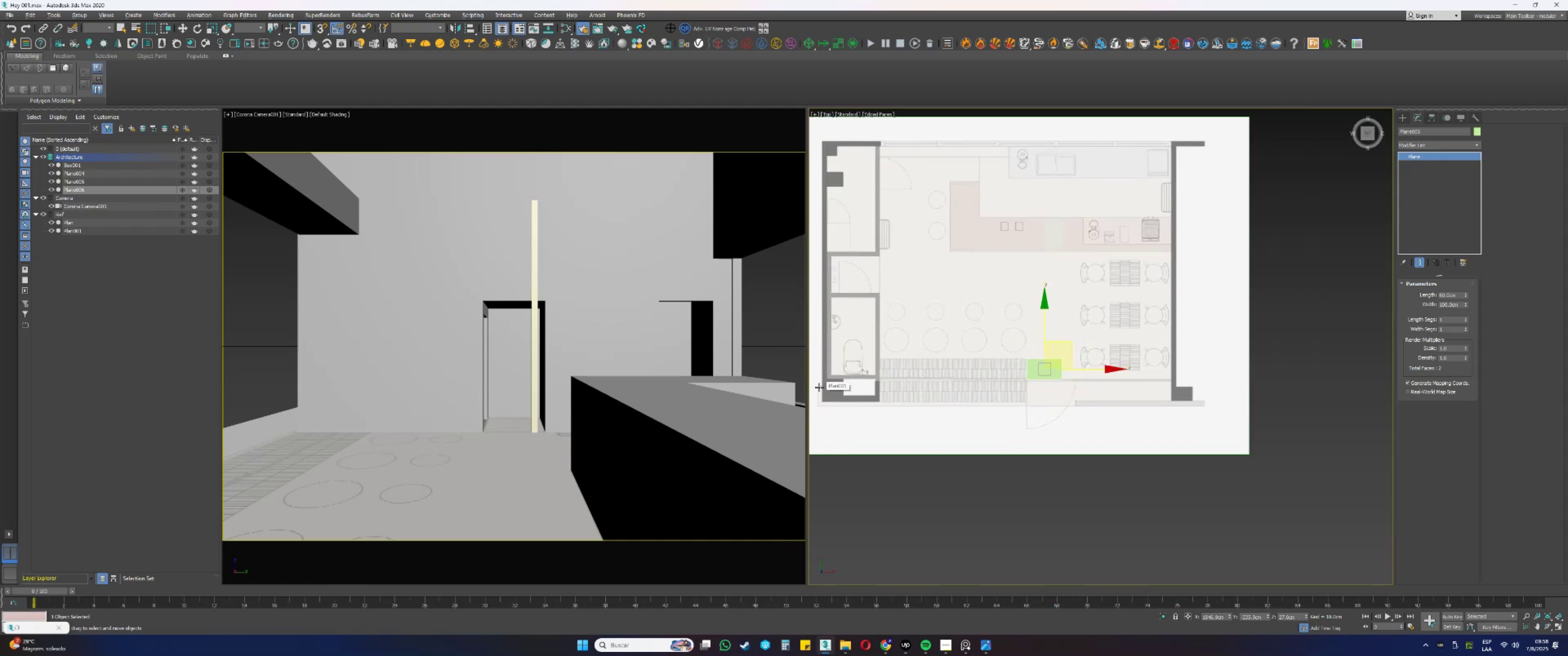 
scroll: coordinate [1031, 384], scroll_direction: up, amount: 6.0
 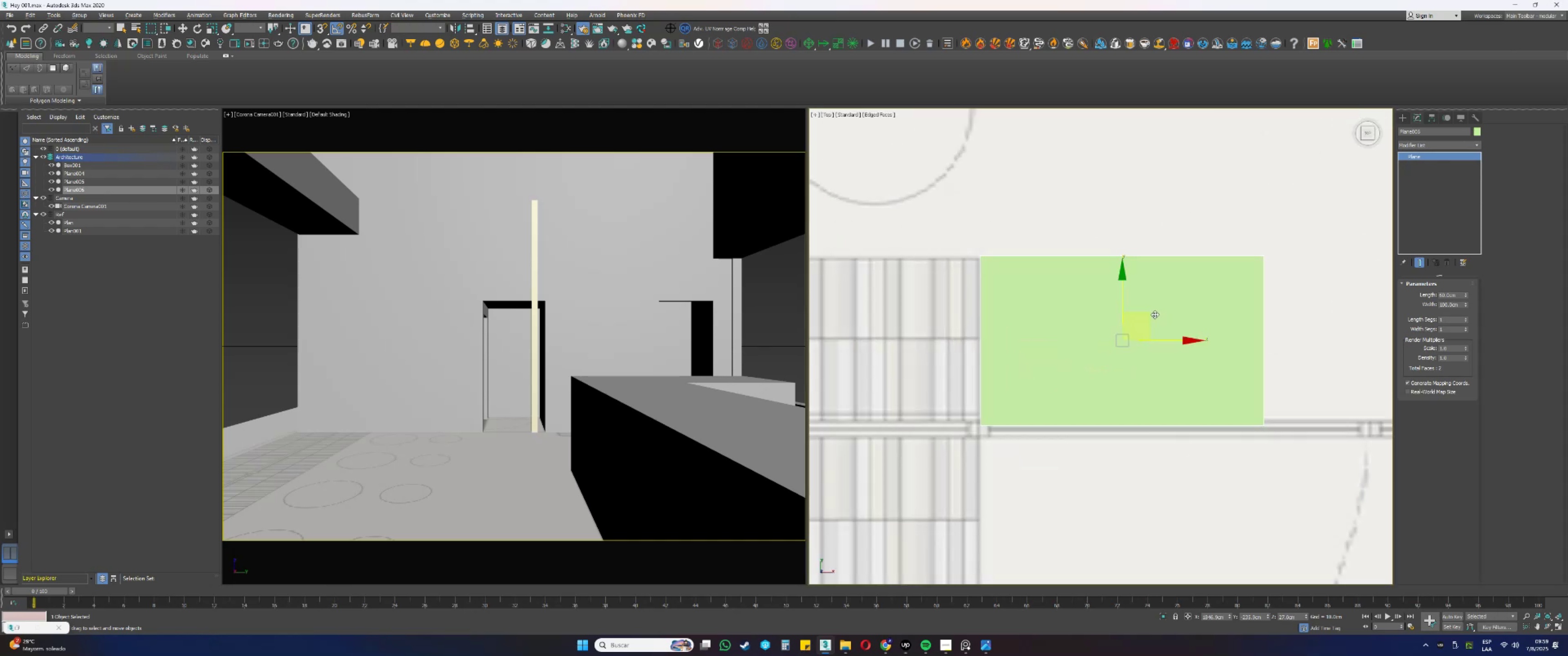 
left_click_drag(start_coordinate=[1147, 314], to_coordinate=[1146, 320])
 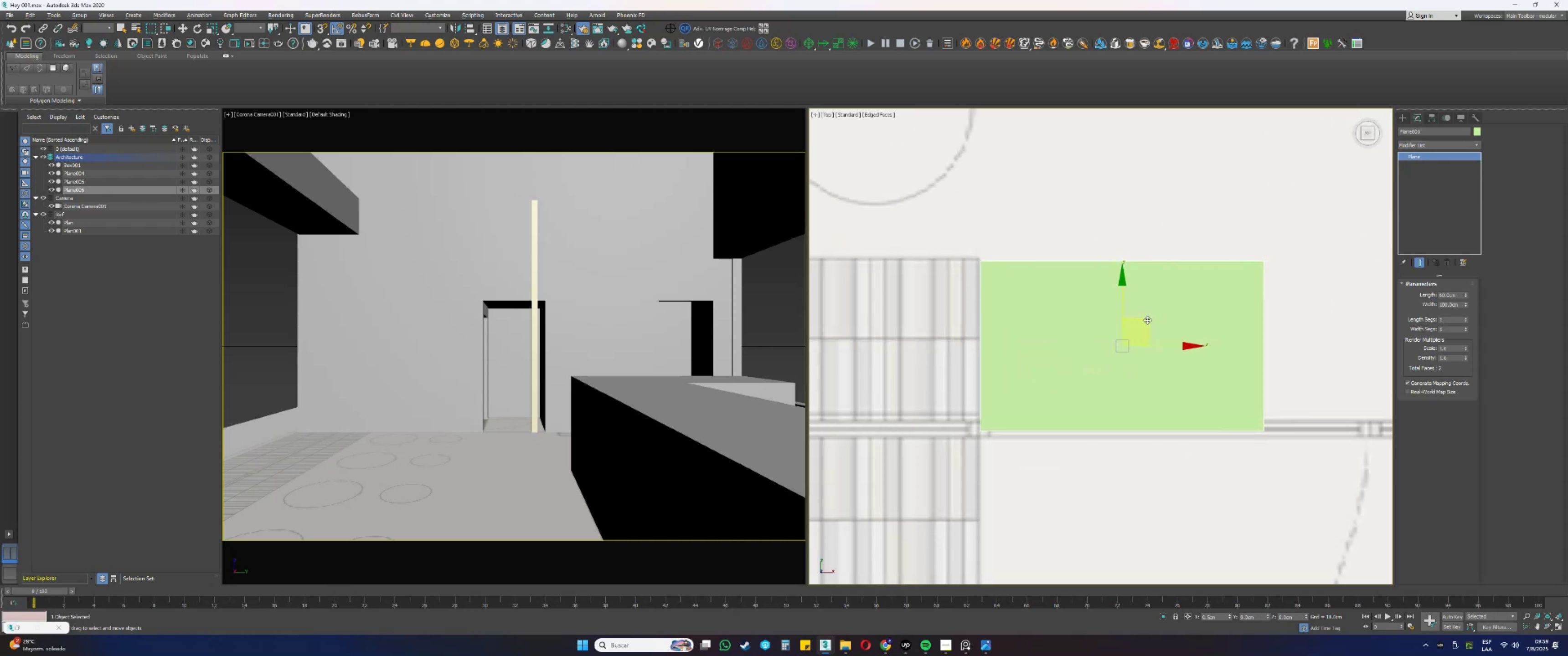 
scroll: coordinate [1041, 315], scroll_direction: down, amount: 7.0
 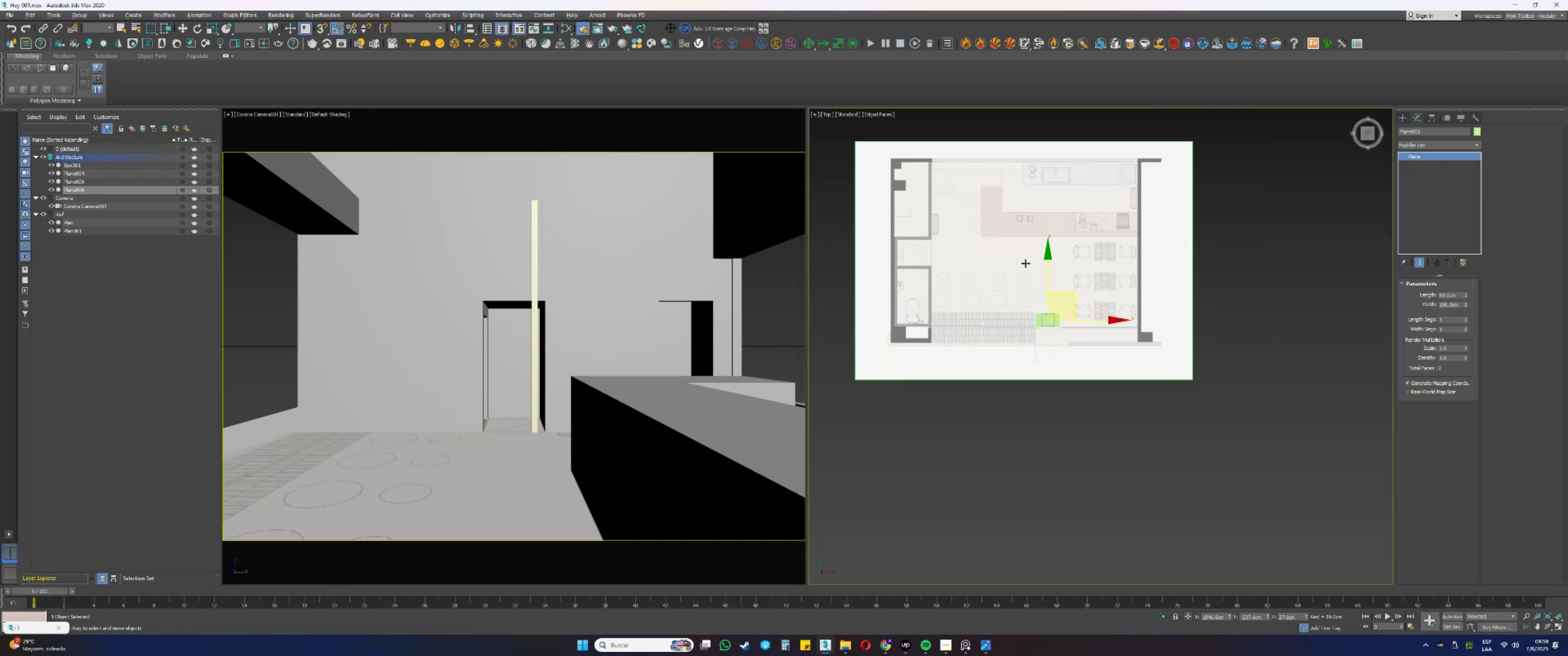 
left_click([1024, 259])
 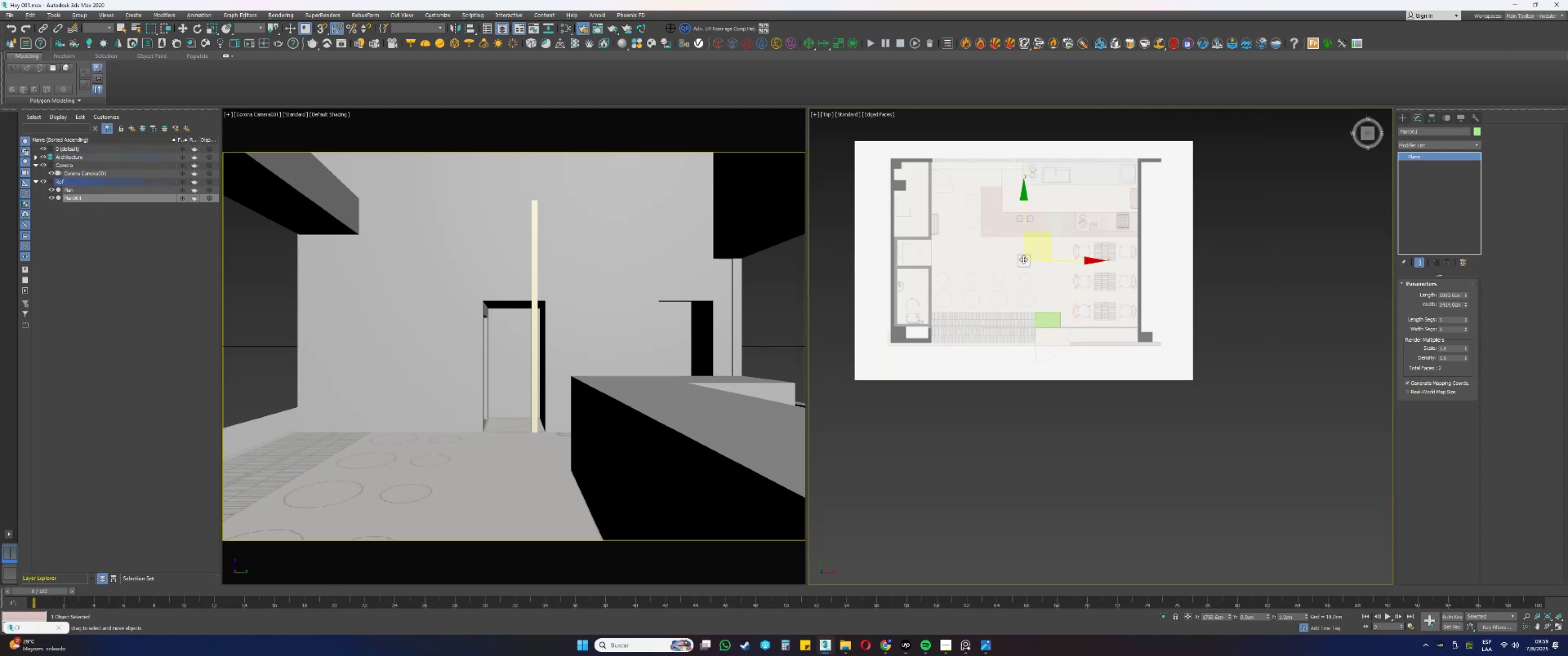 
scroll: coordinate [1023, 259], scroll_direction: up, amount: 2.0
 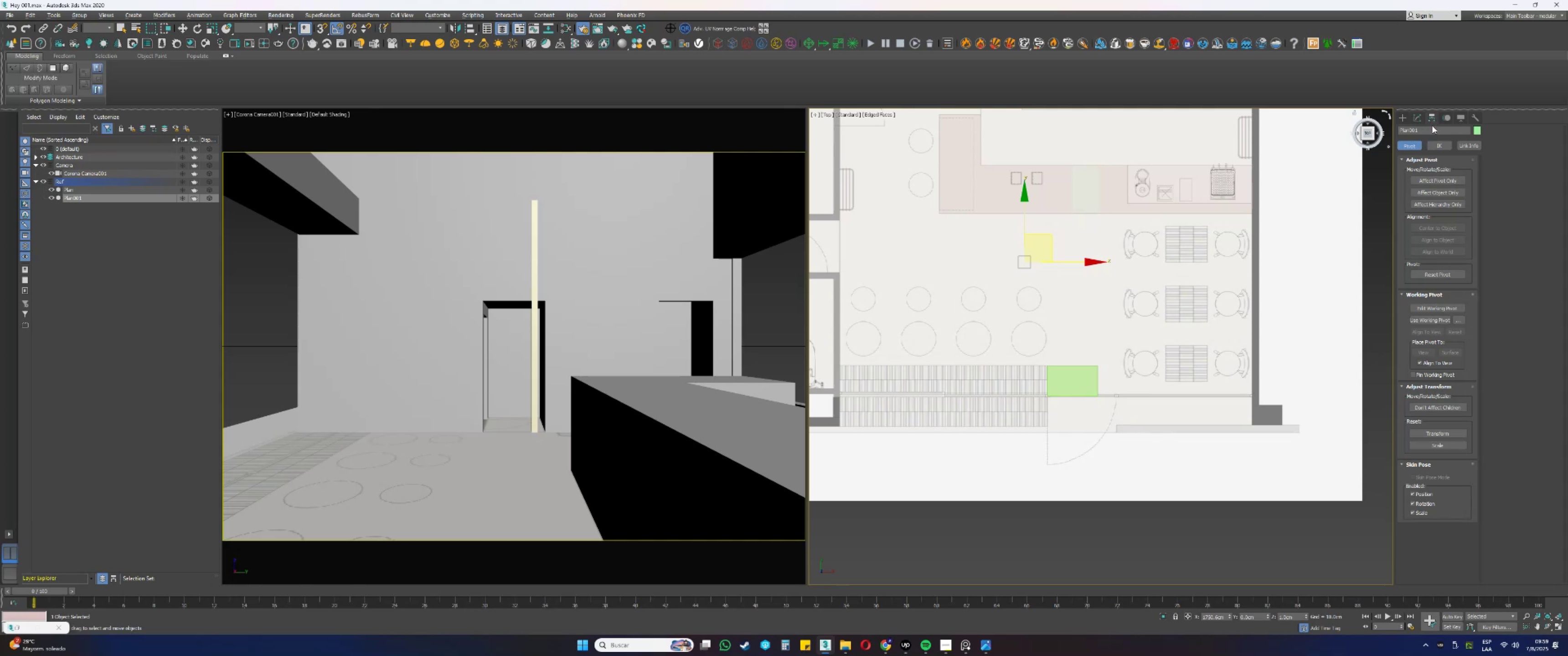 
left_click([1427, 178])
 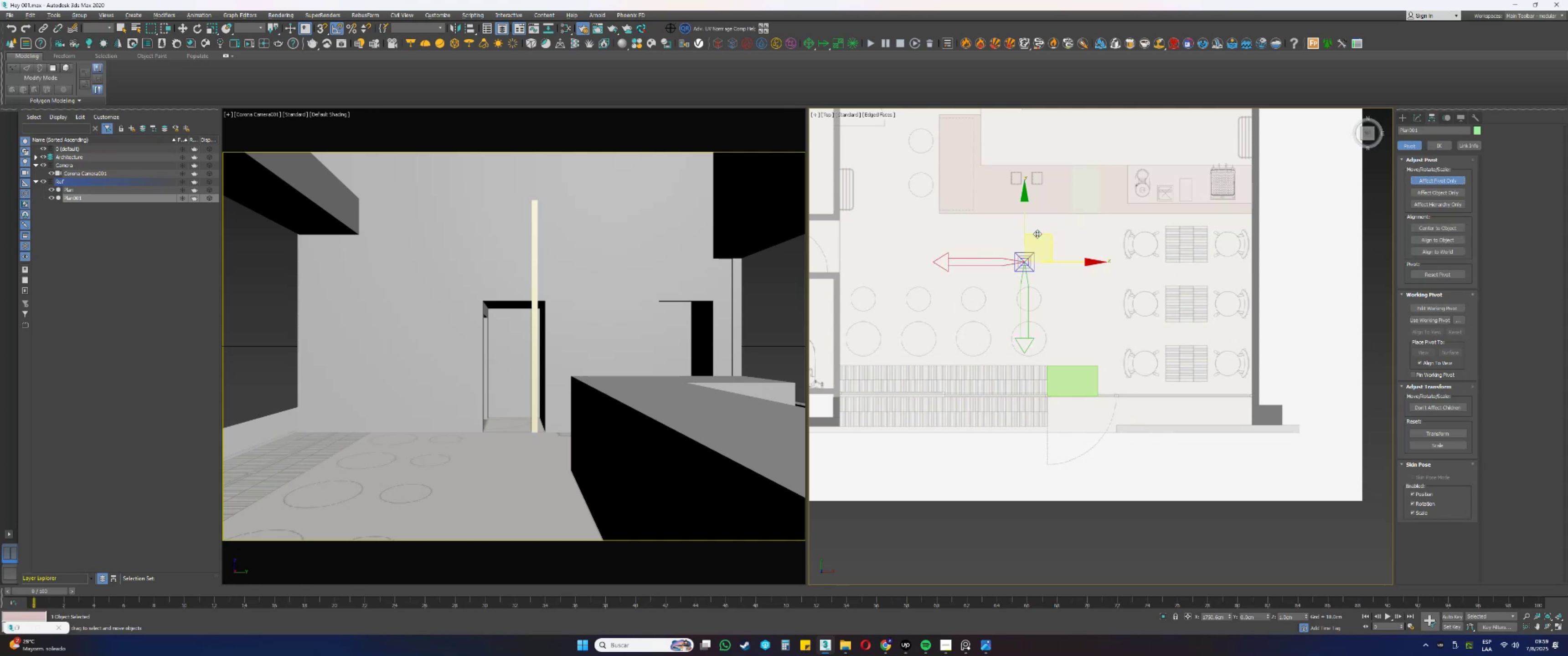 
left_click_drag(start_coordinate=[1041, 233], to_coordinate=[1049, 399])
 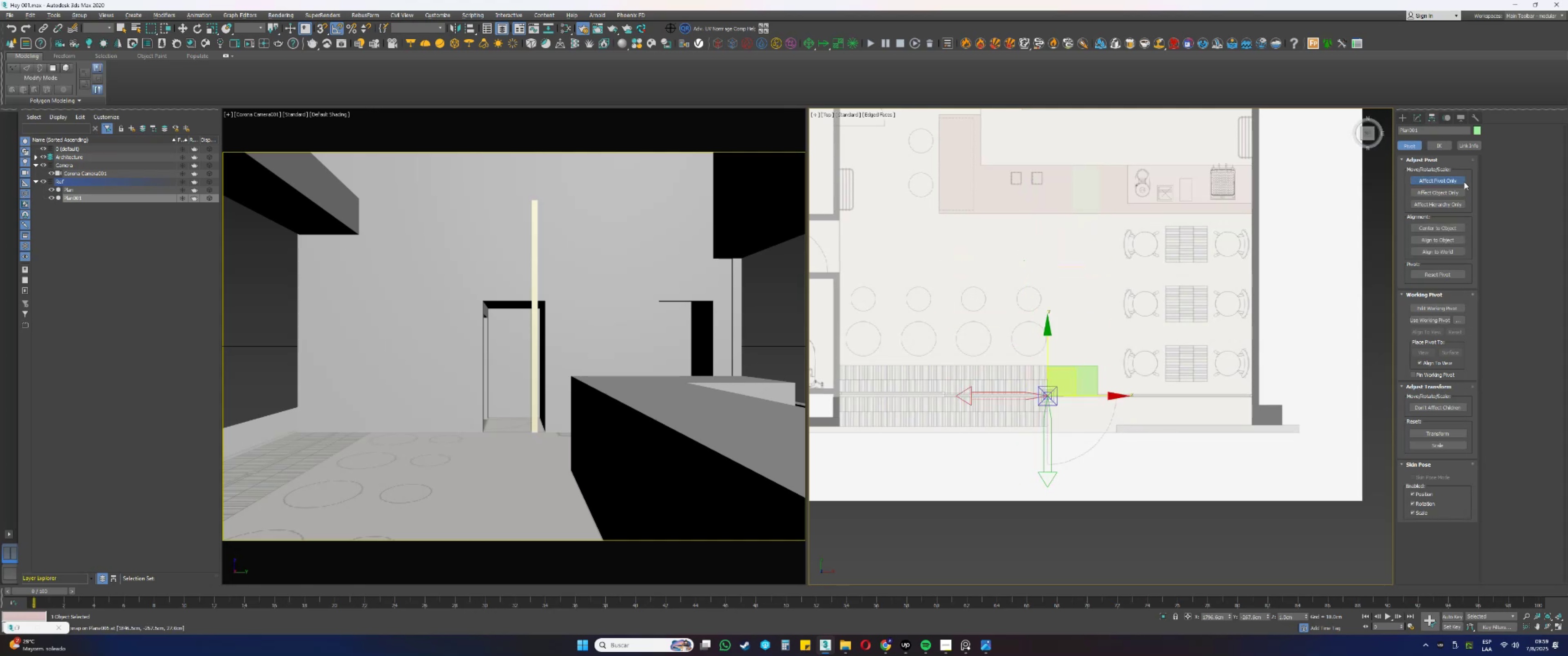 
type(ss)
 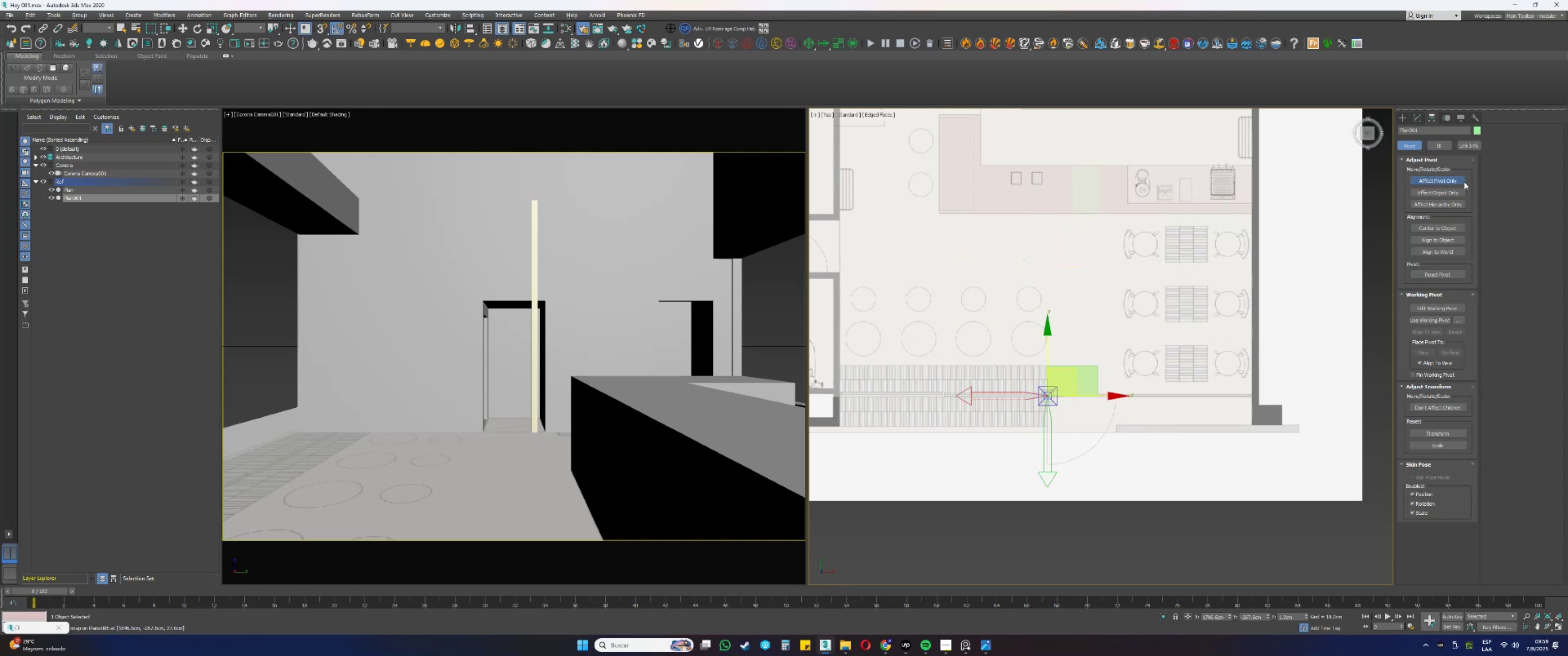 
left_click([1451, 181])
 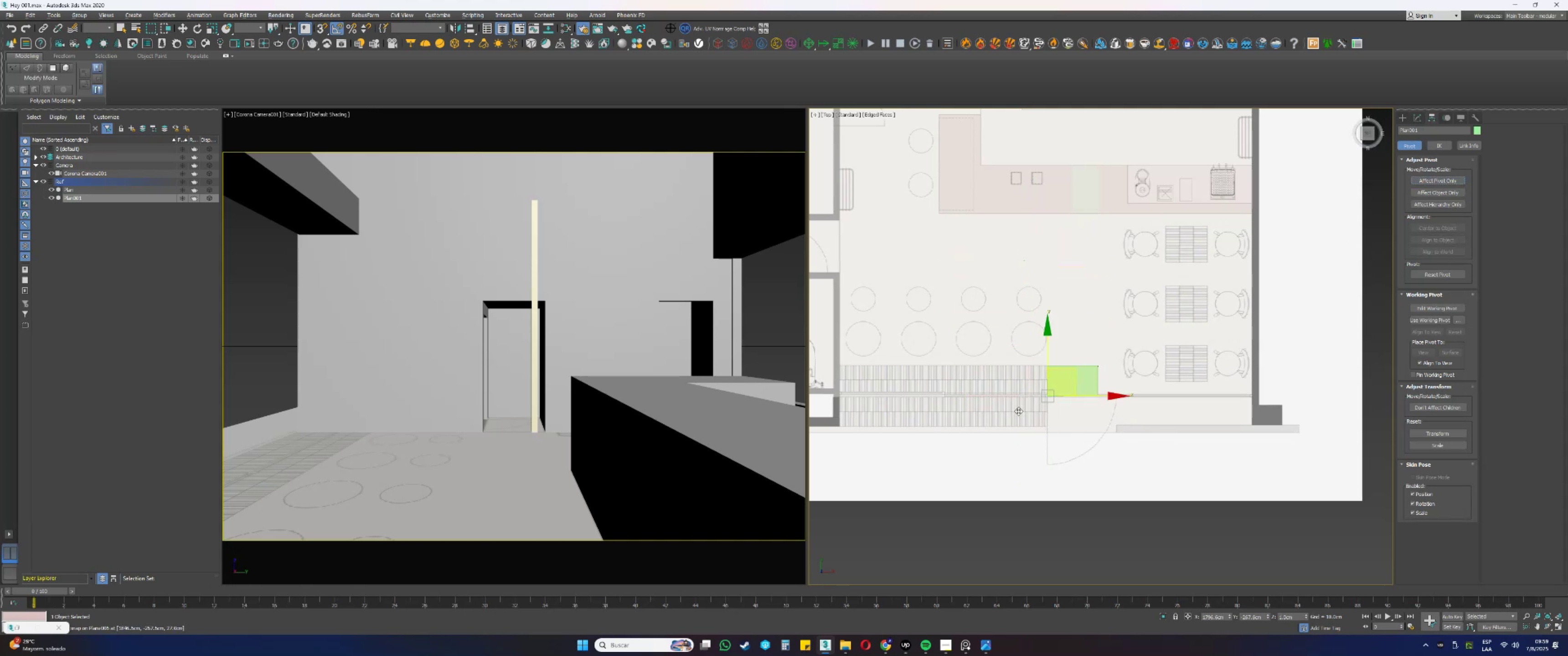 
scroll: coordinate [1062, 386], scroll_direction: up, amount: 3.0
 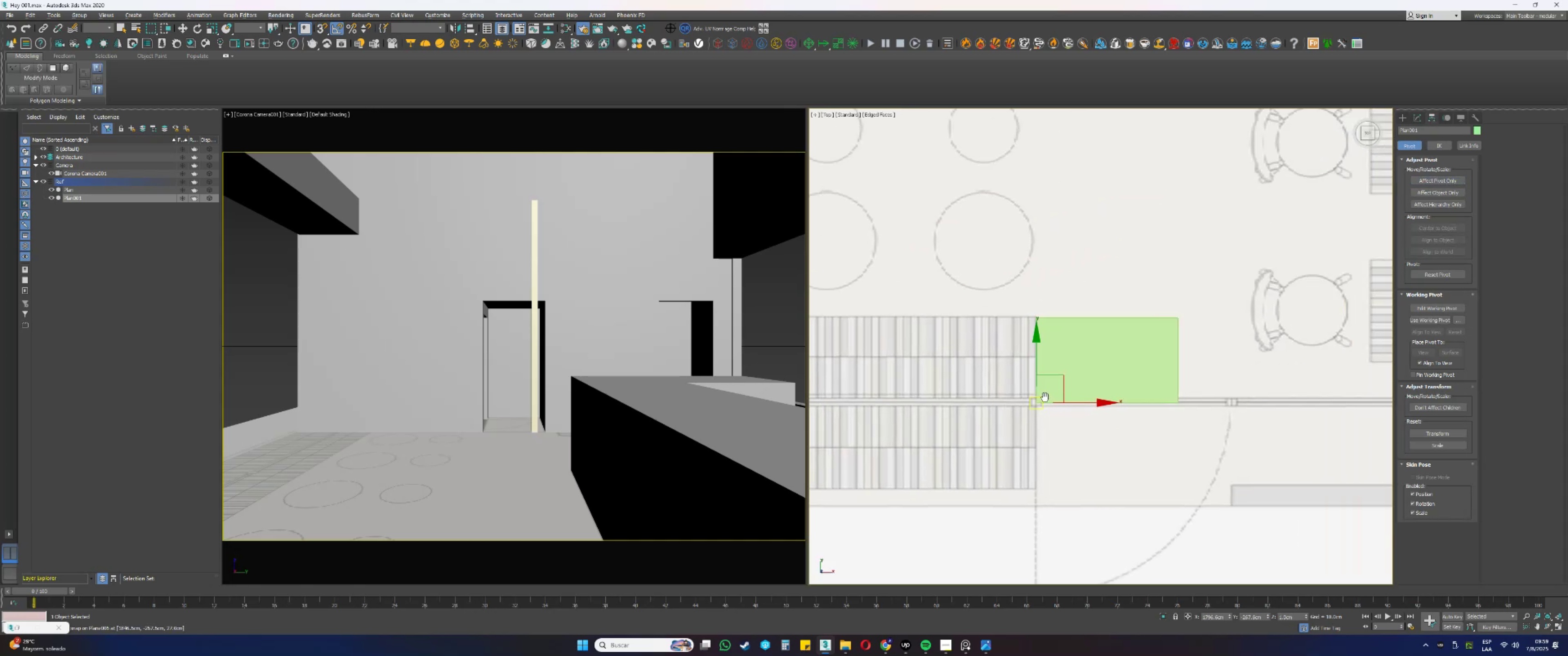 
key(R)
 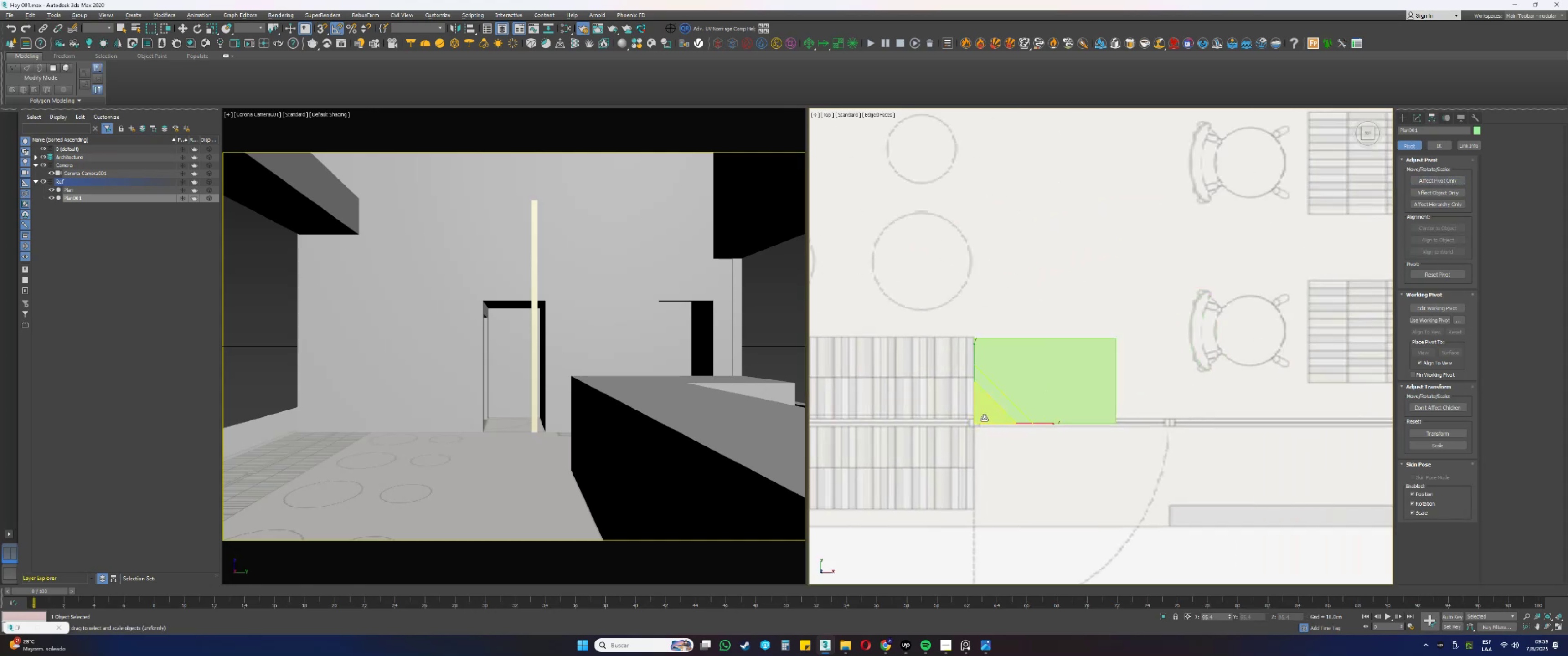 
left_click_drag(start_coordinate=[985, 411], to_coordinate=[976, 429])
 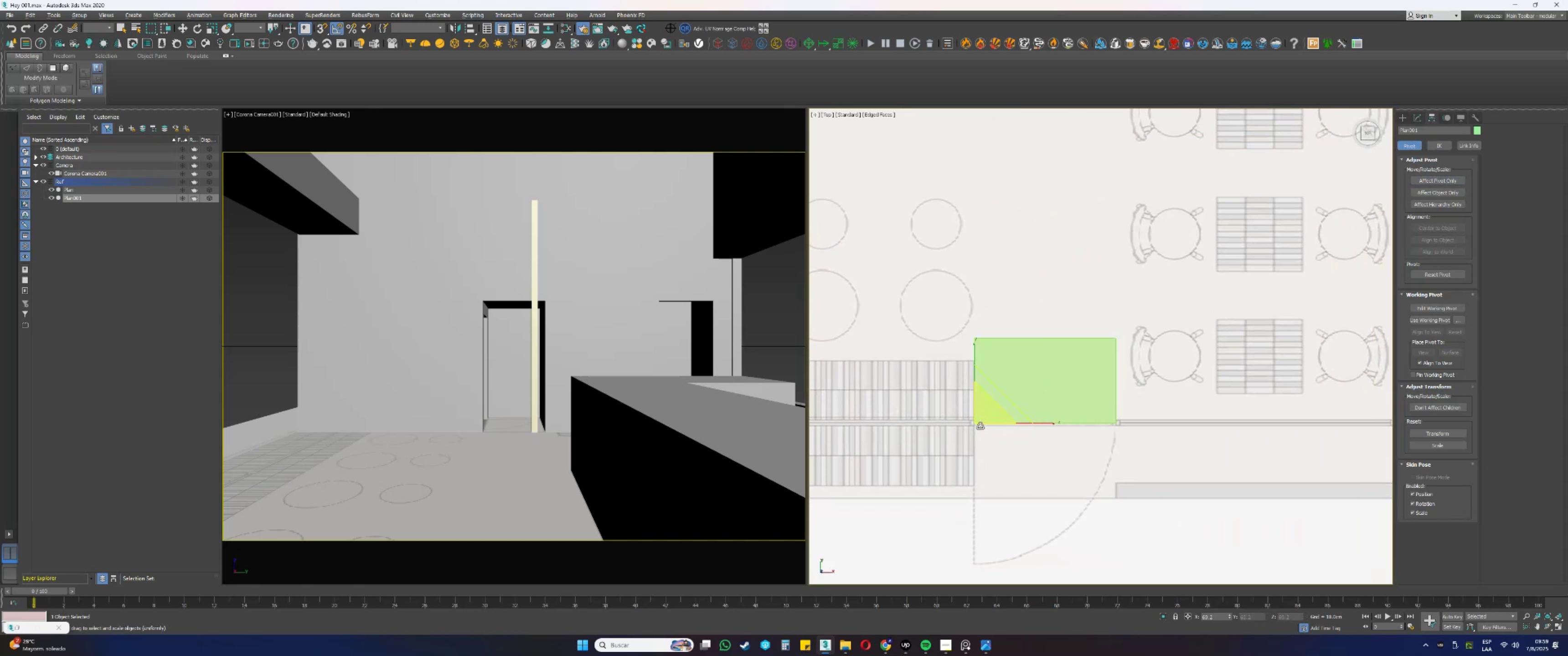 
scroll: coordinate [982, 425], scroll_direction: down, amount: 2.0
 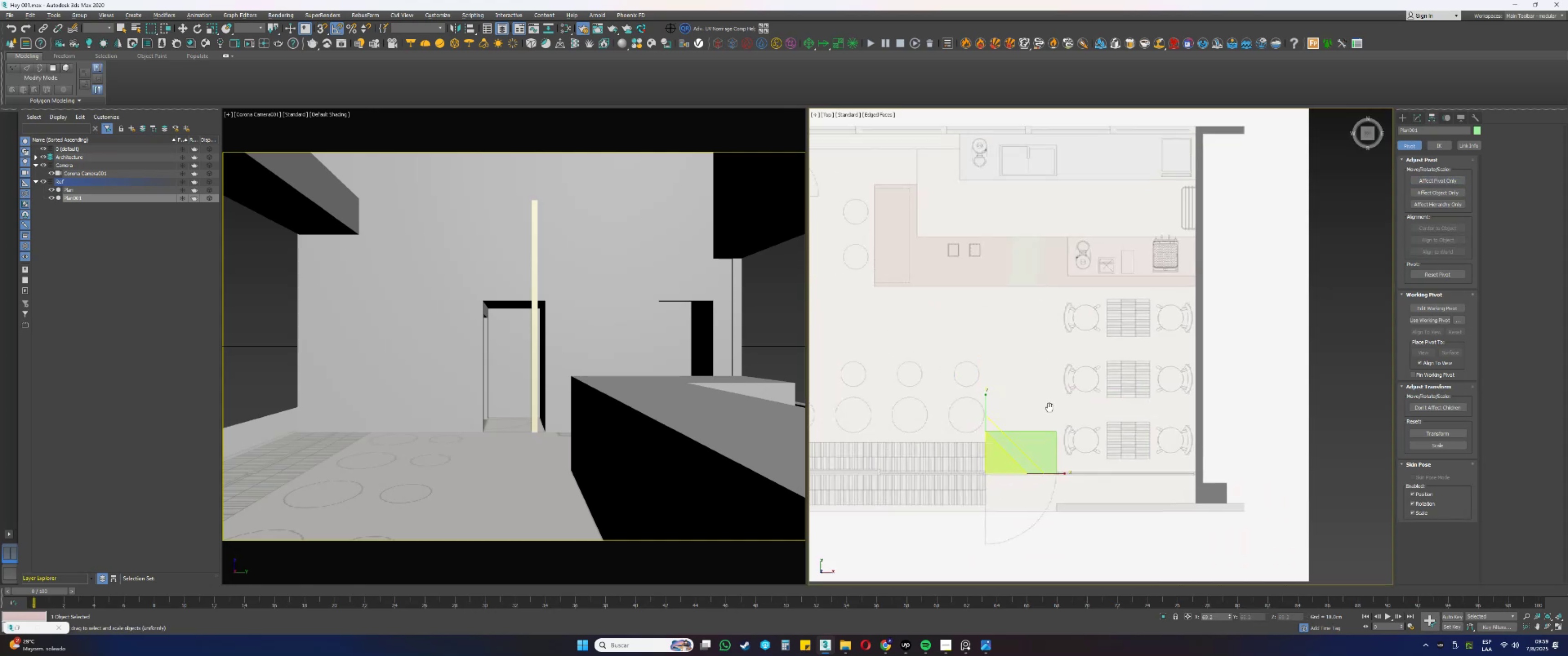 
key(W)
 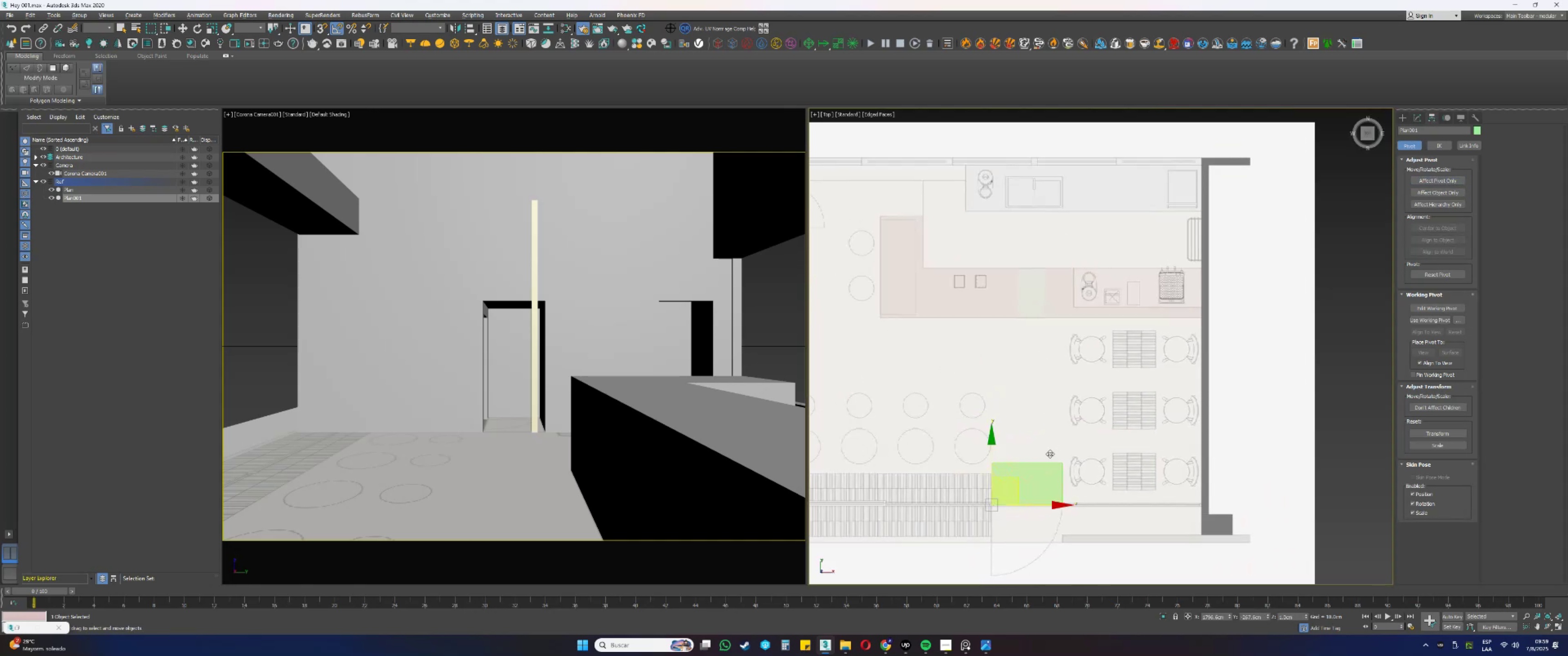 
scroll: coordinate [1046, 458], scroll_direction: up, amount: 1.0
 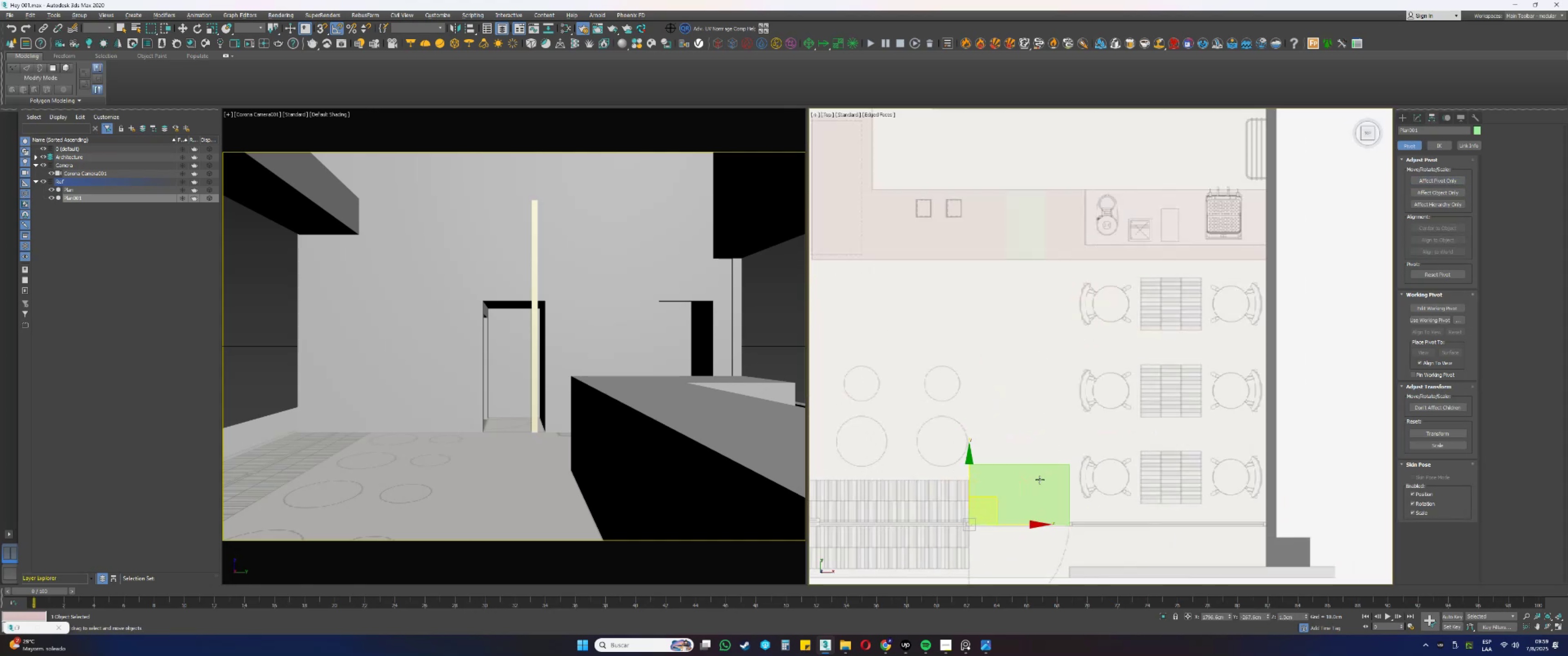 
left_click([1040, 480])
 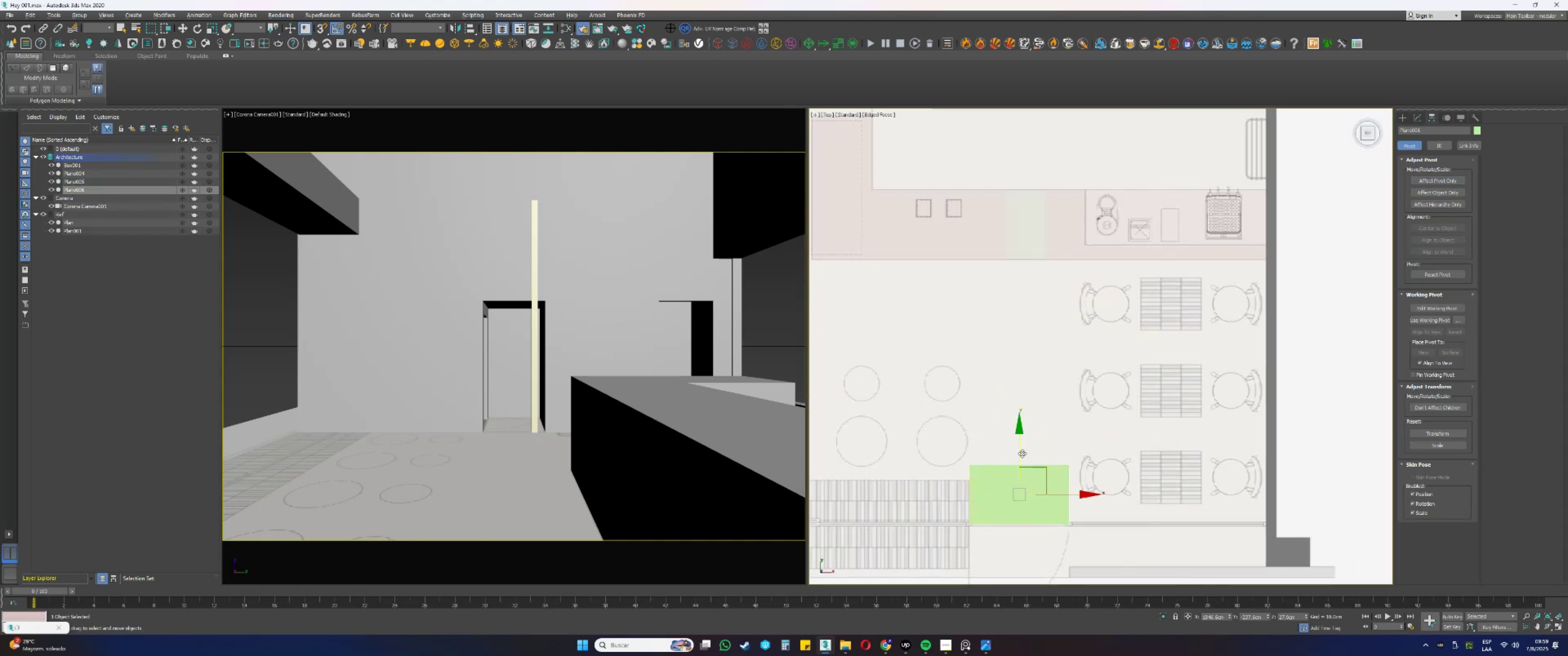 
key(Shift+ShiftLeft)
 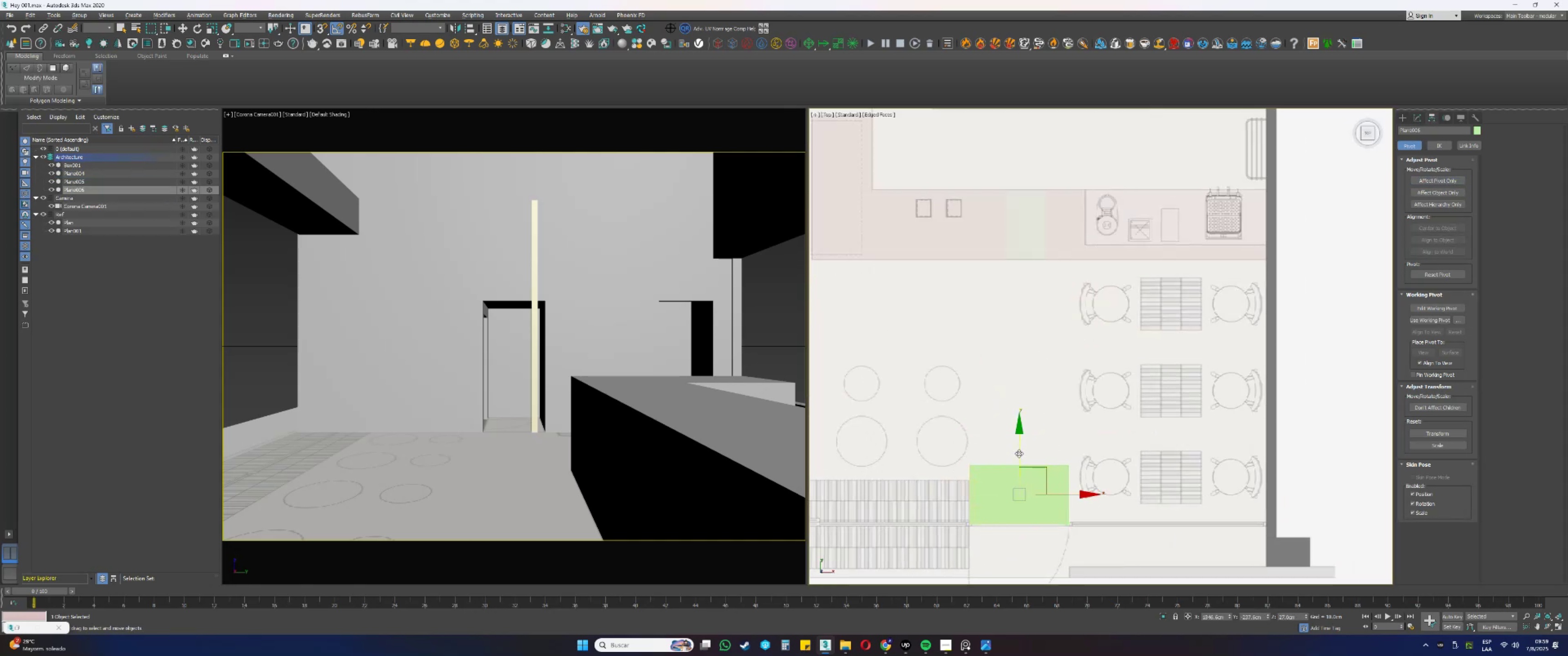 
left_click_drag(start_coordinate=[1018, 453], to_coordinate=[1001, 202])
 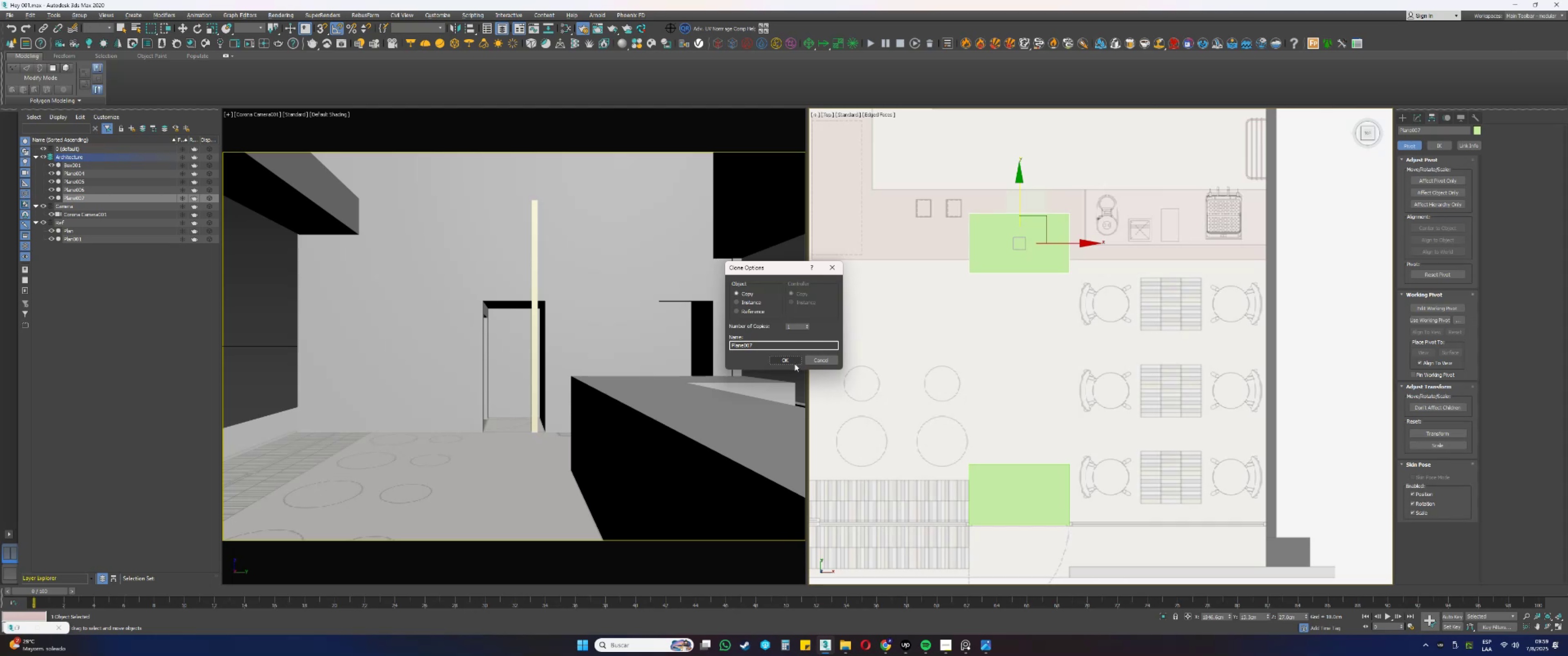 
left_click([785, 360])
 